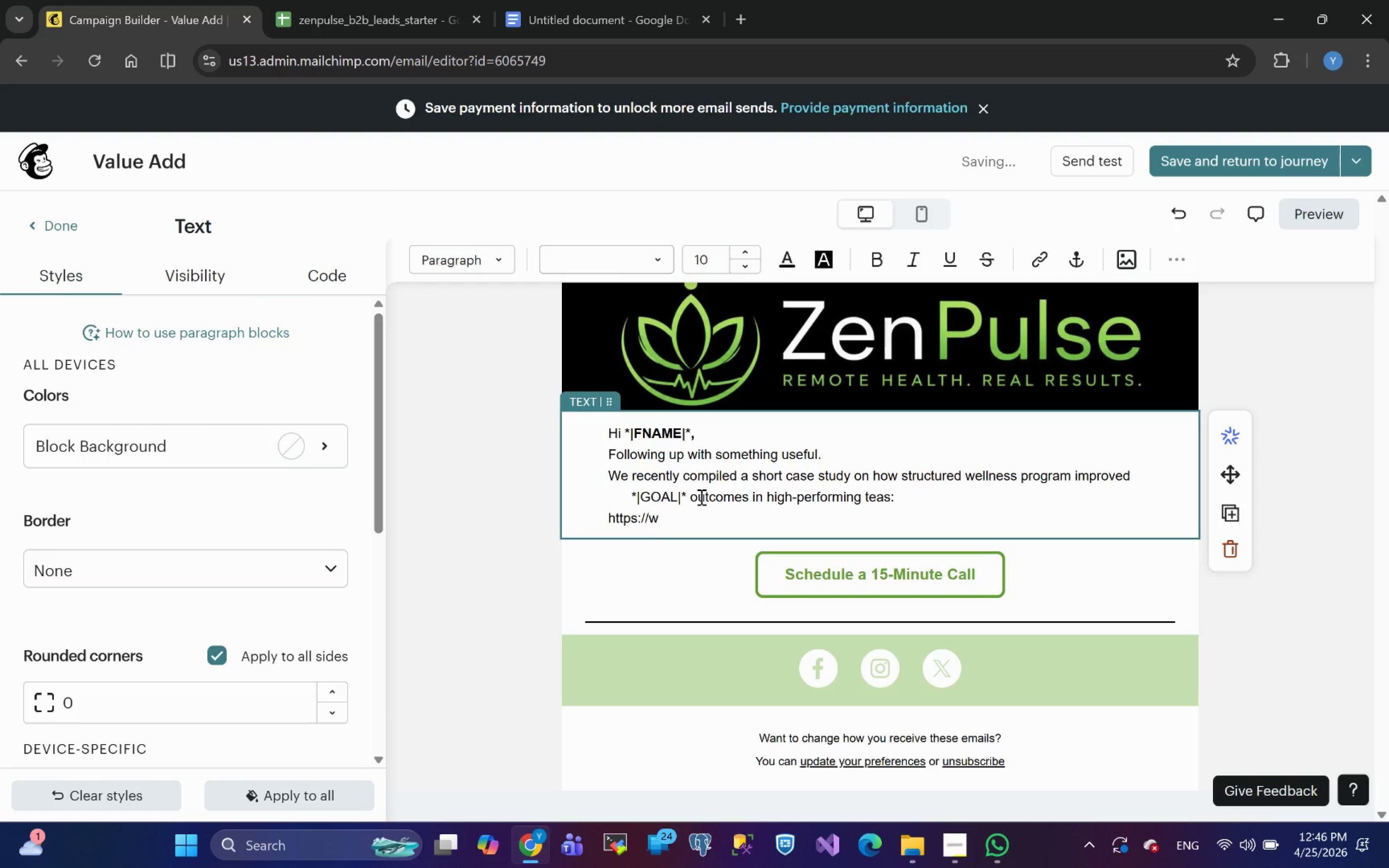 
key(Backspace)
 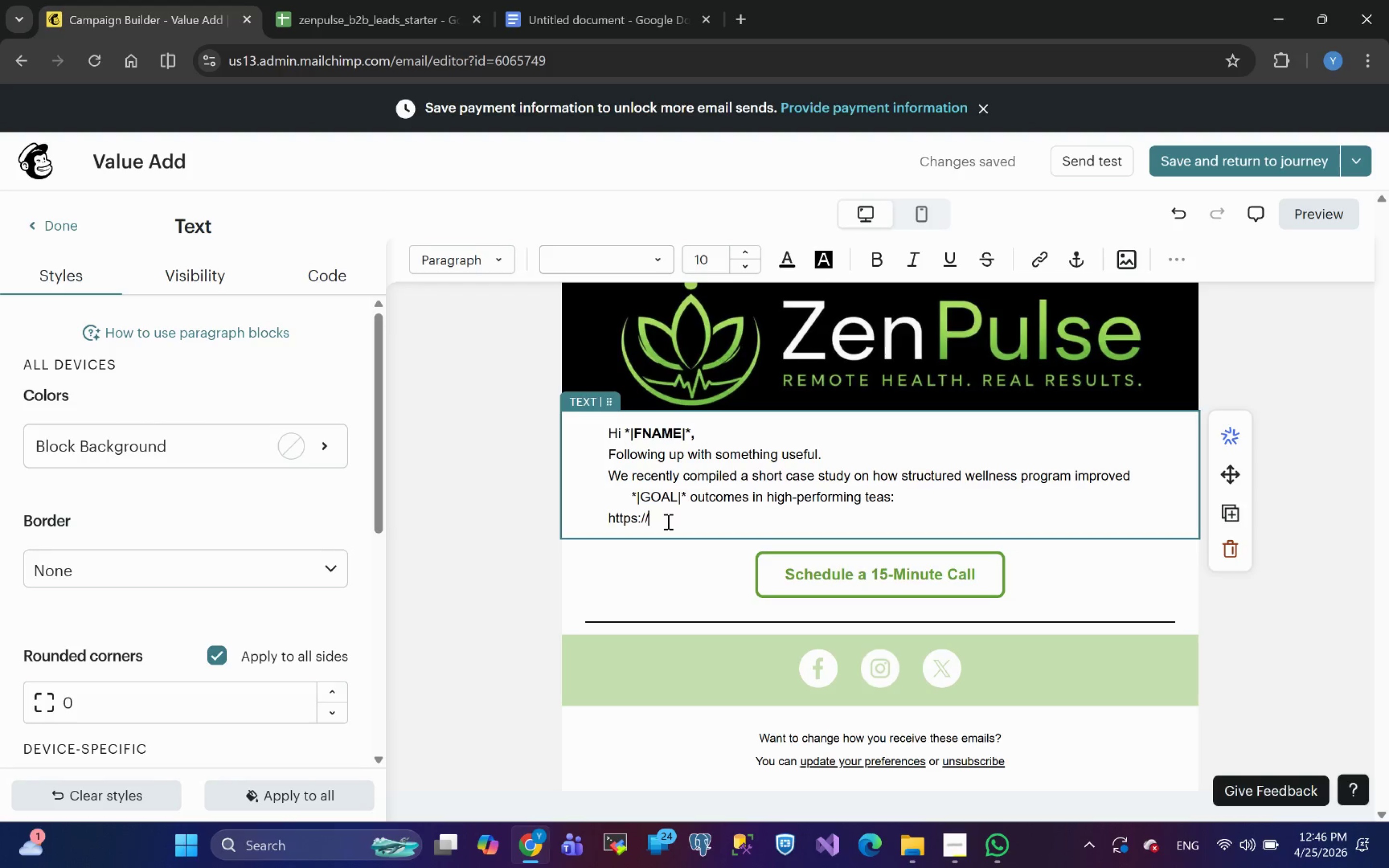 
wait(7.63)
 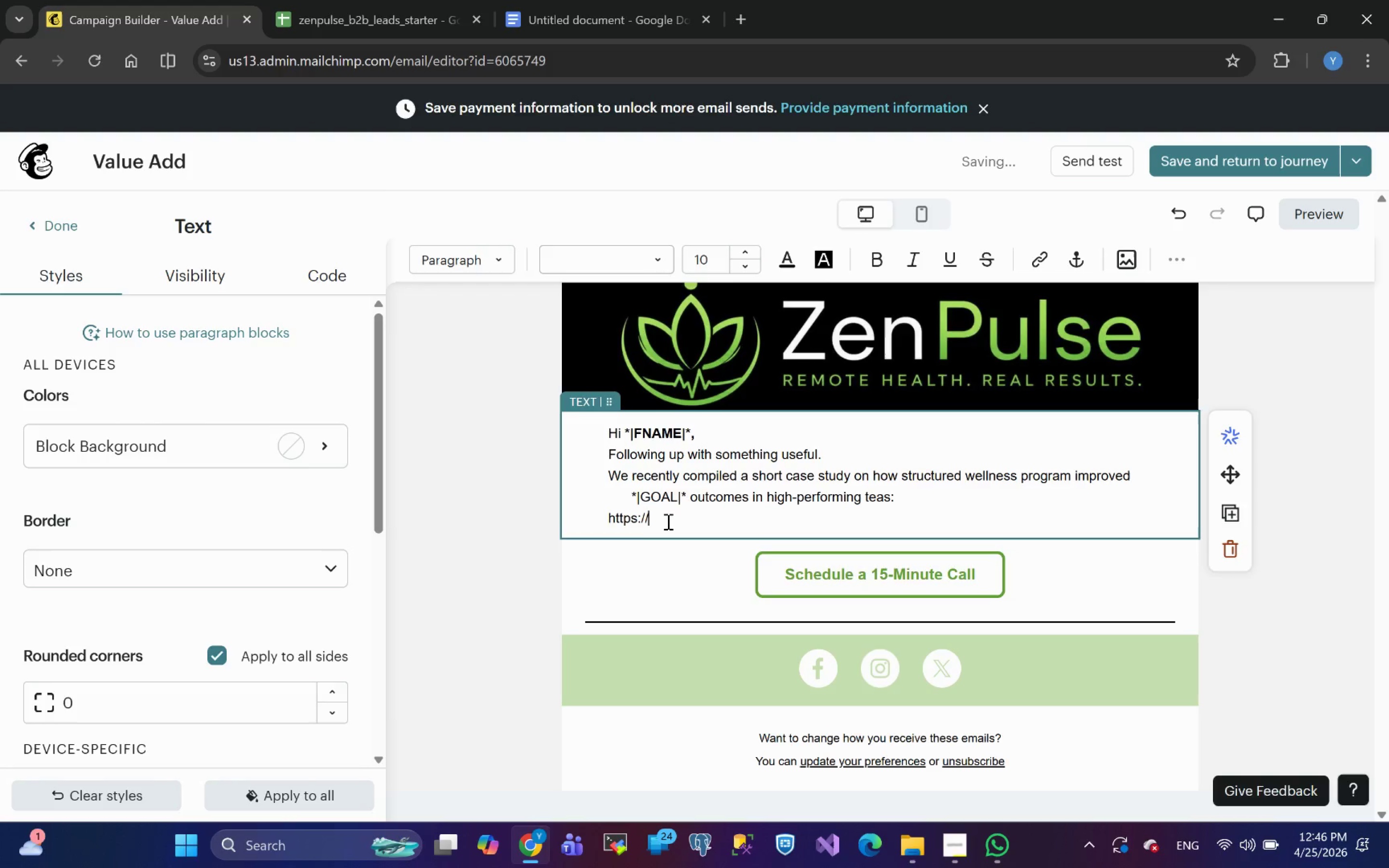 
type(zenpulse.com/)
 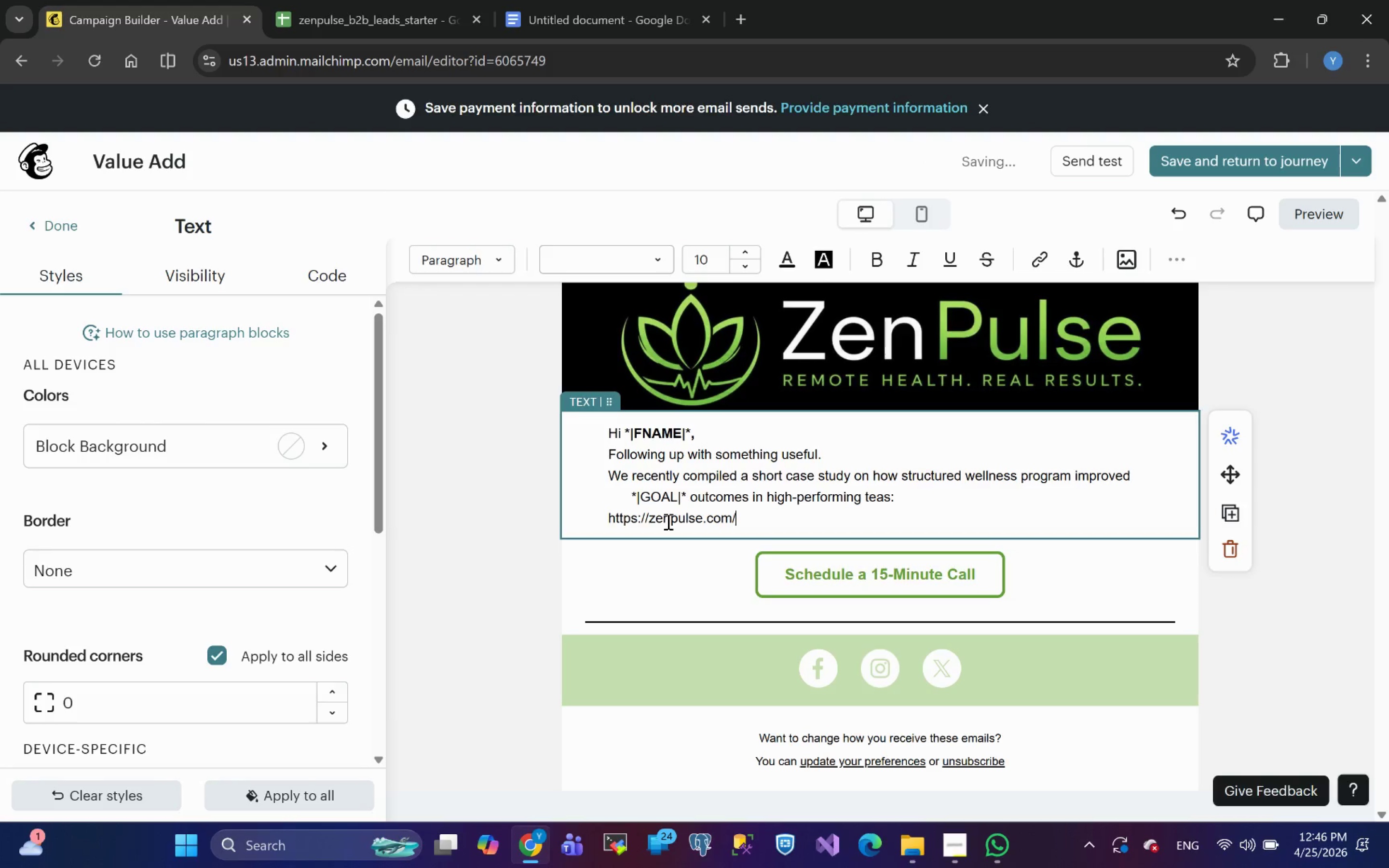 
type(wellness-case )
key(Backspace)
type(-study)
 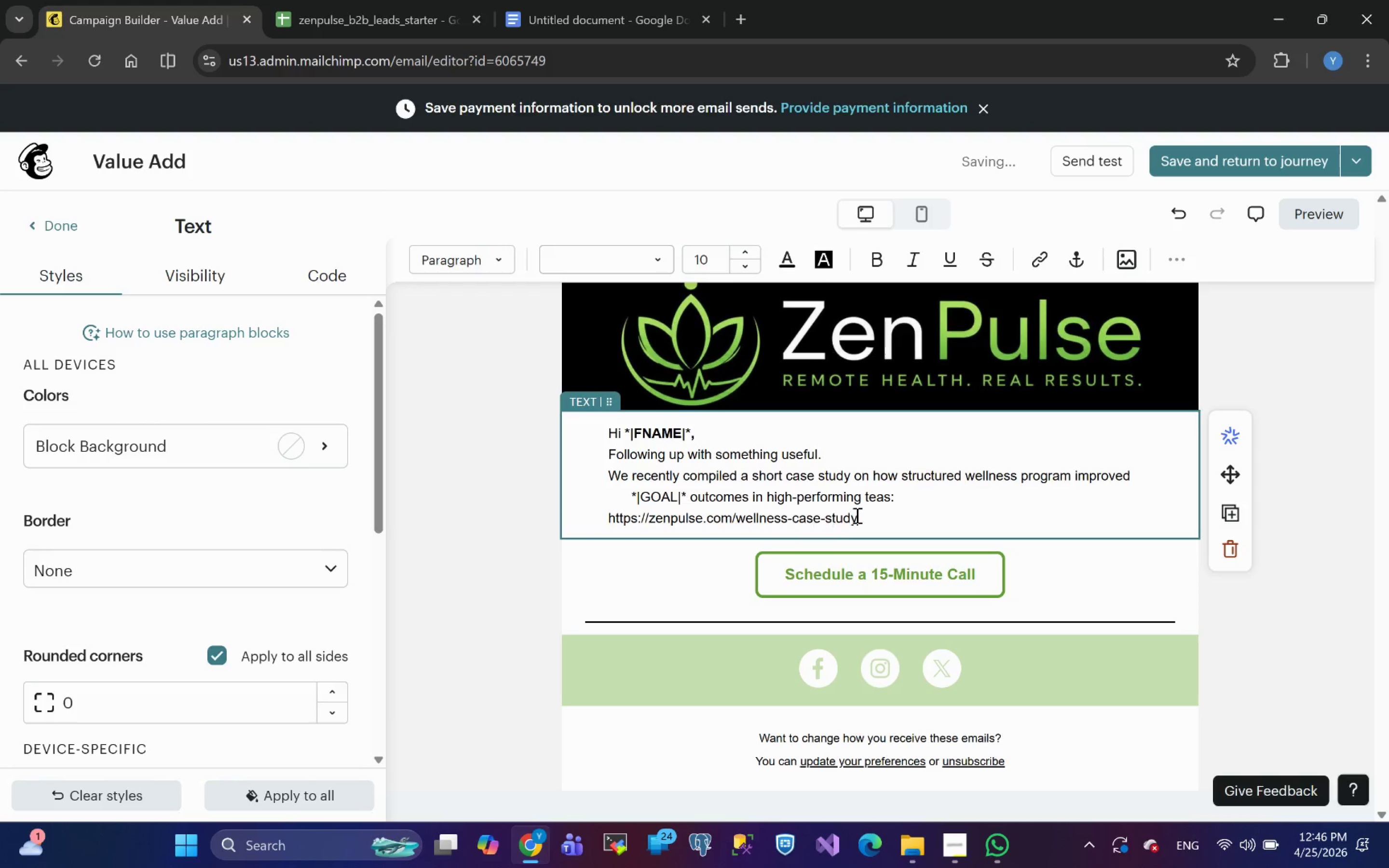 
left_click_drag(start_coordinate=[862, 516], to_coordinate=[608, 516])
 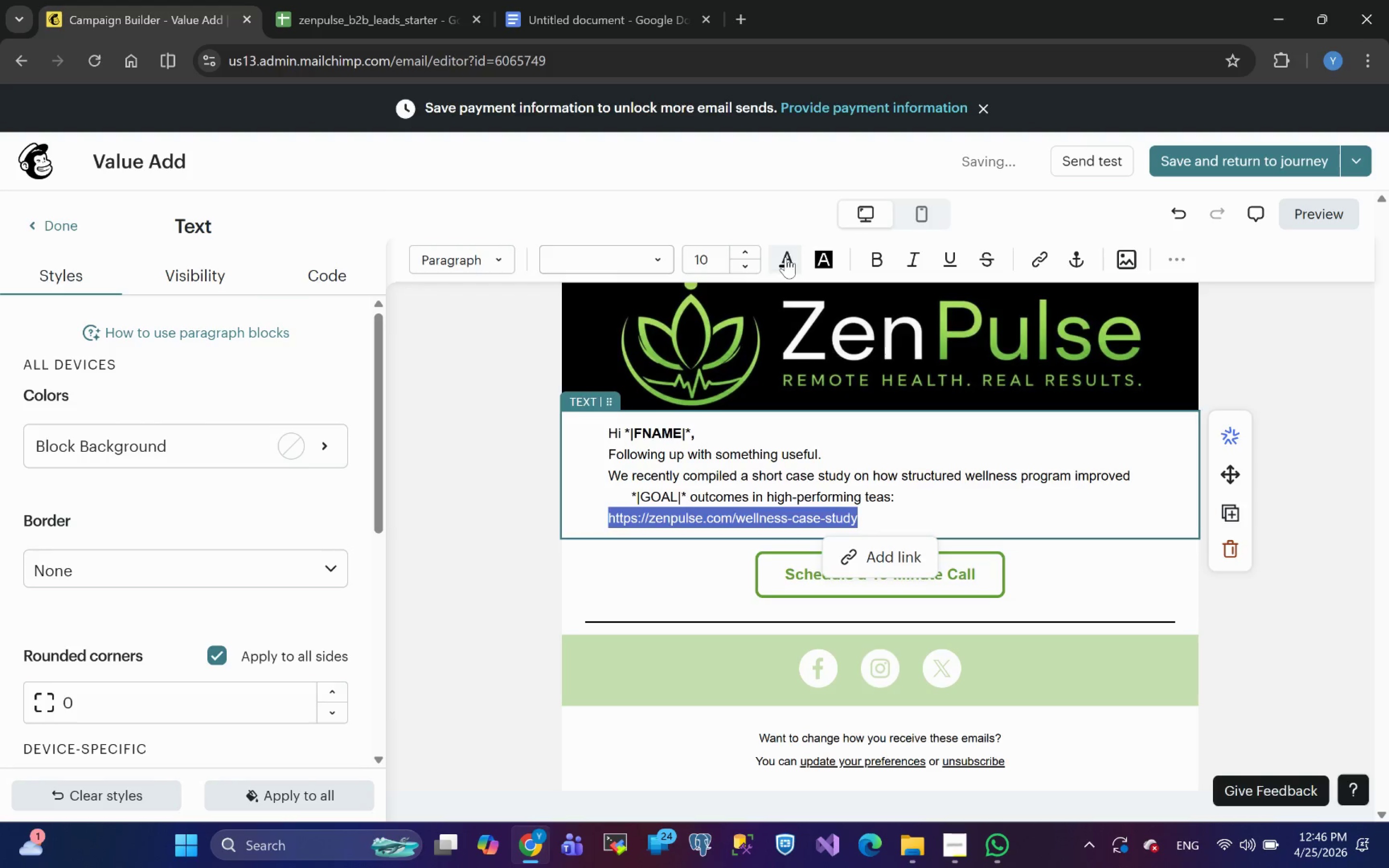 
left_click([786, 262])
 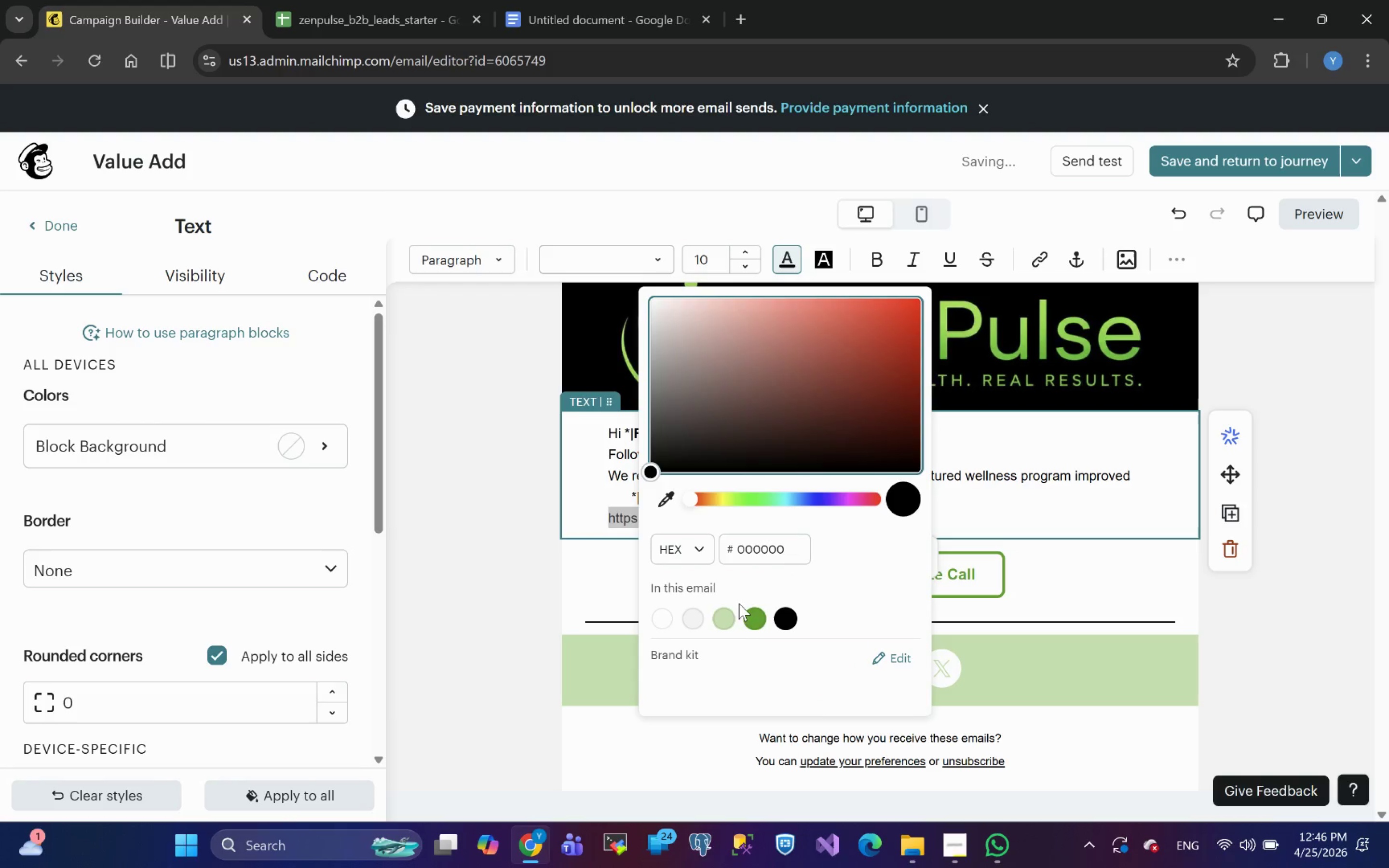 
left_click([755, 616])
 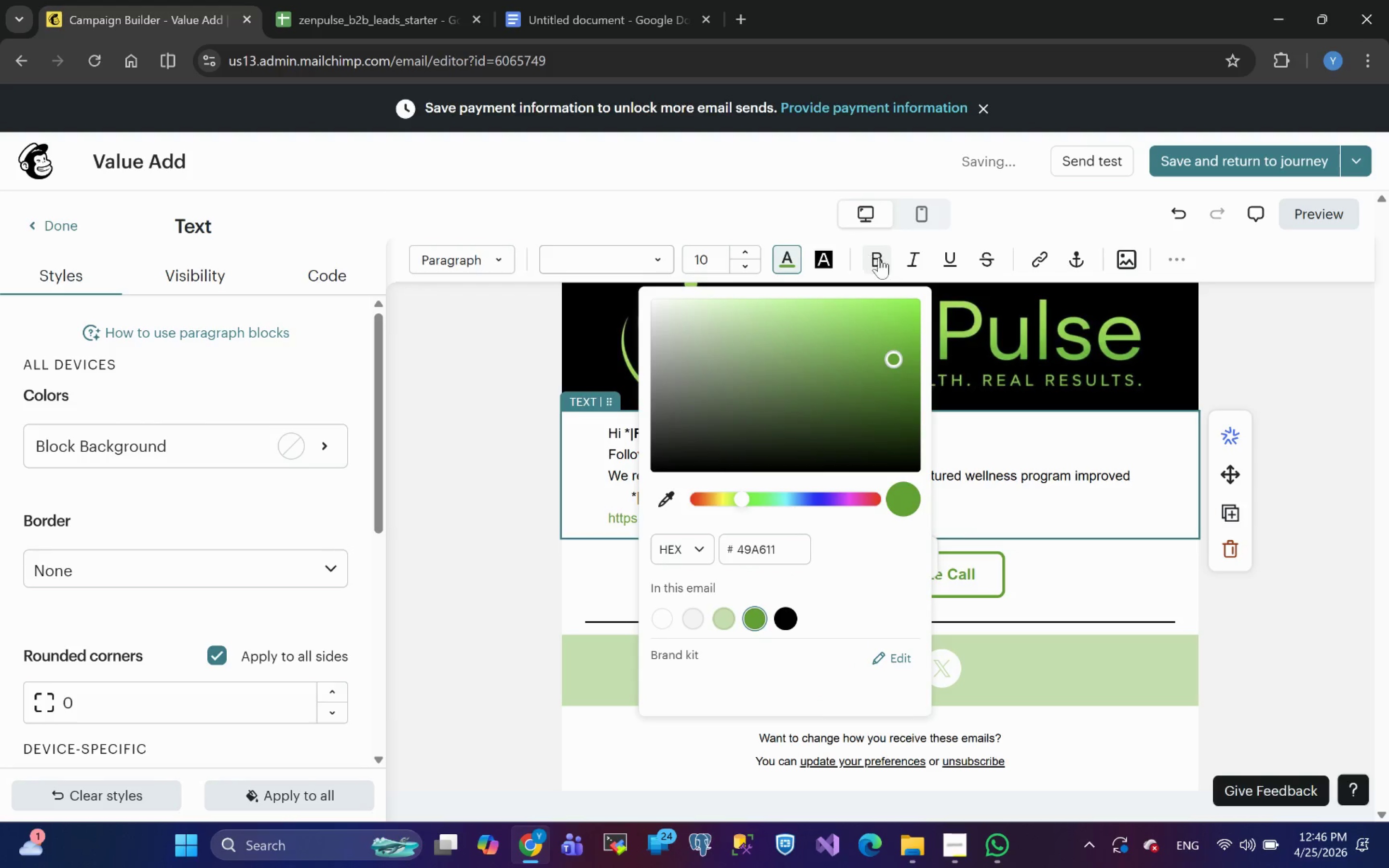 
left_click([876, 257])
 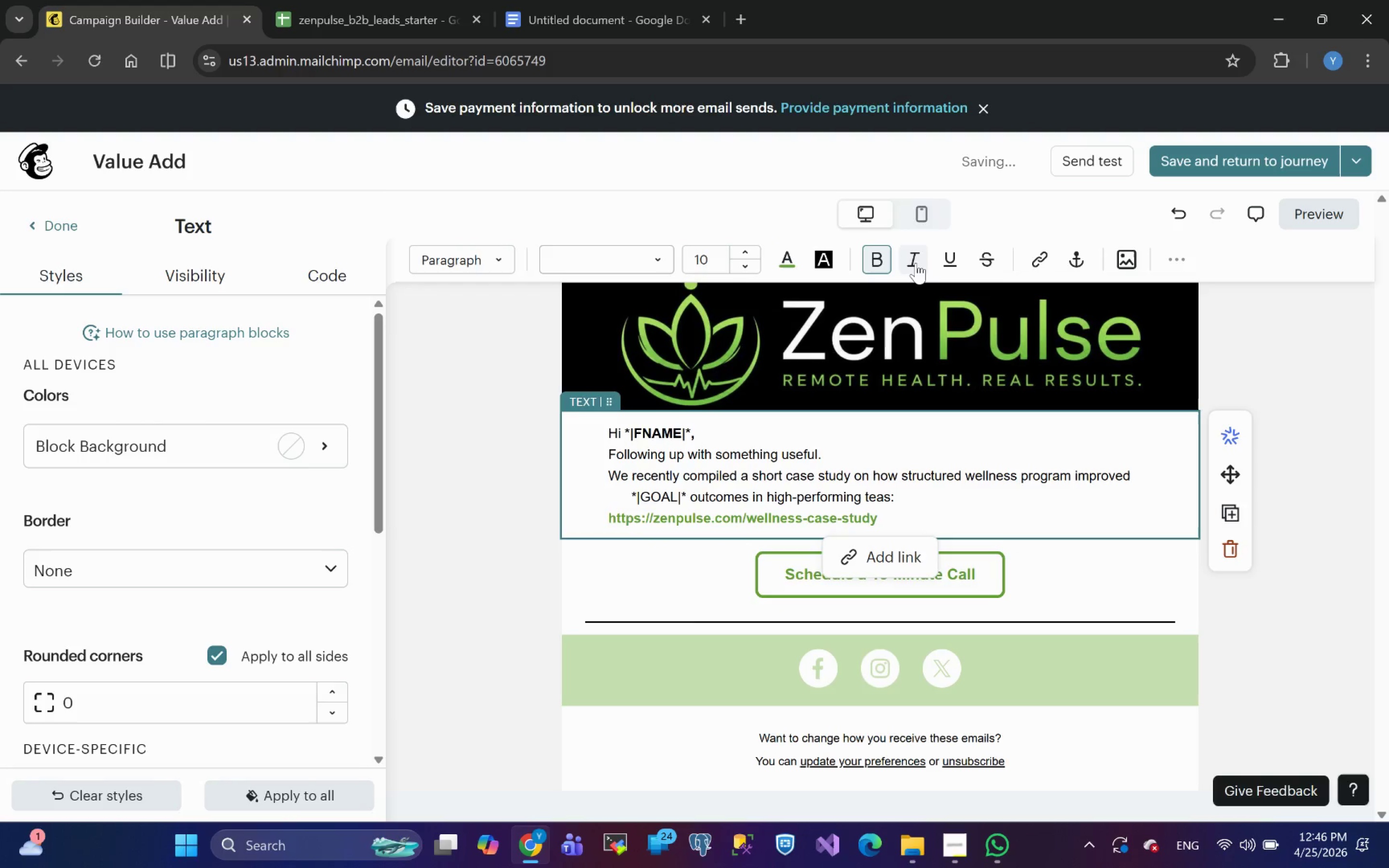 
left_click([917, 263])
 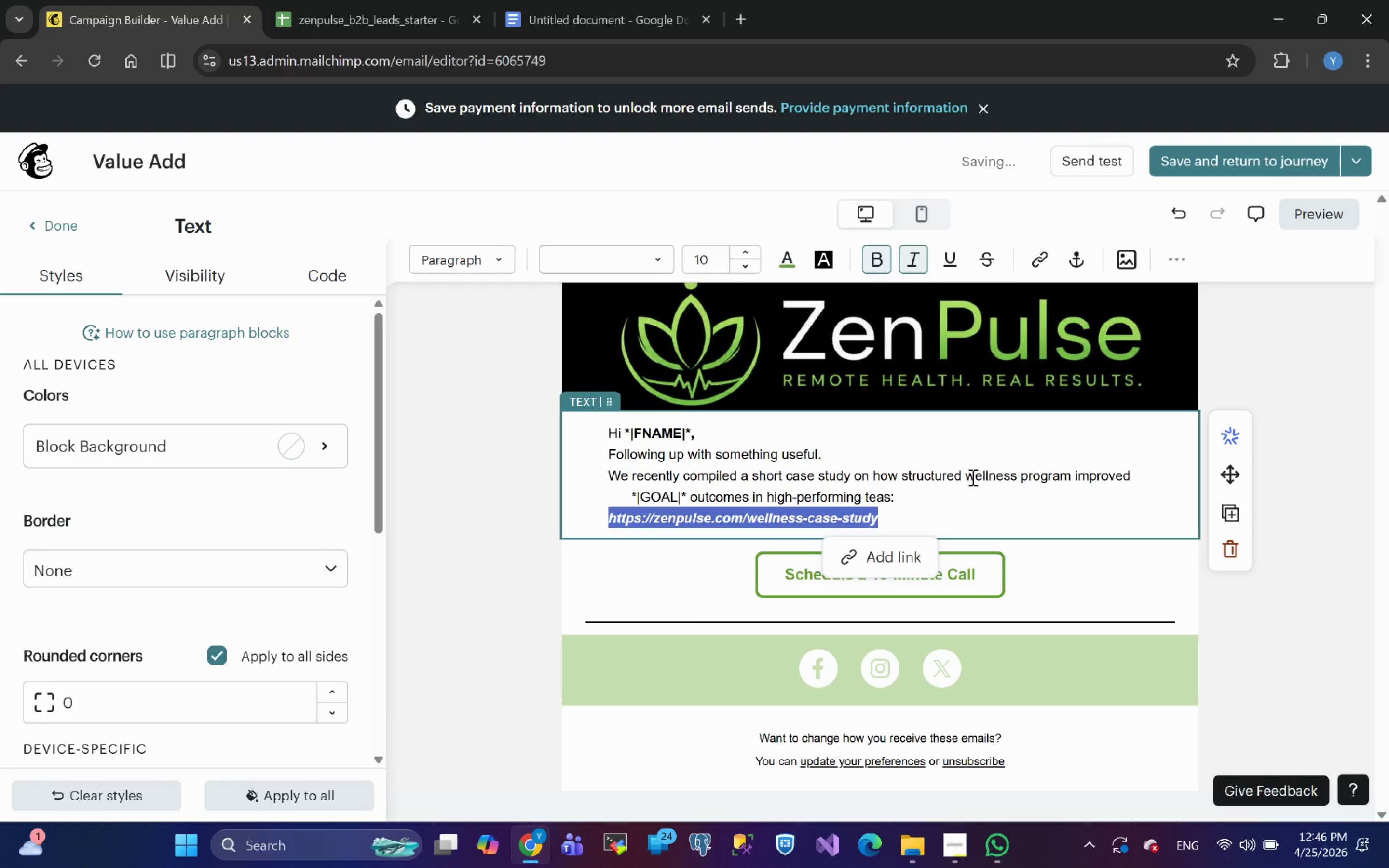 
left_click([929, 517])
 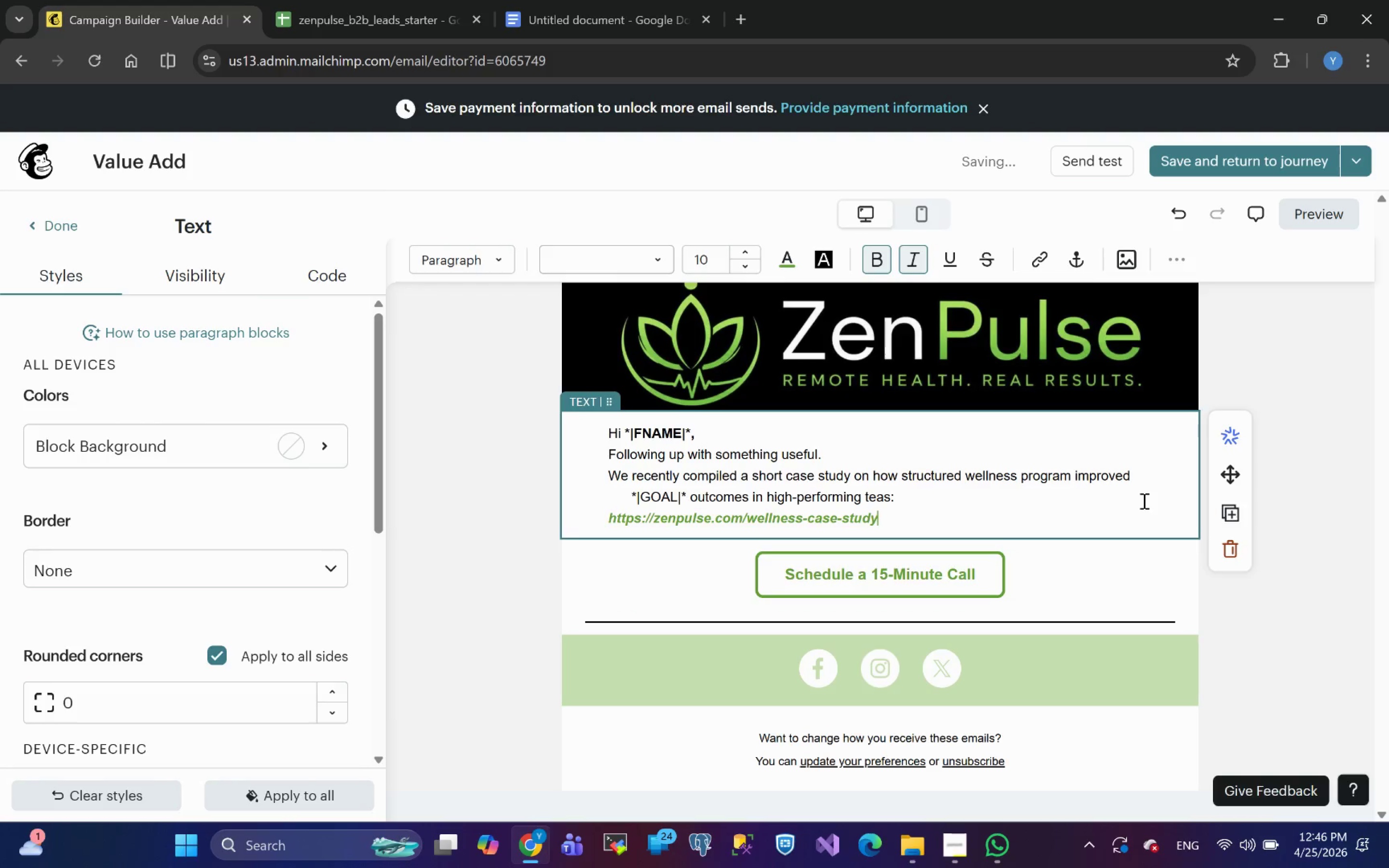 
wait(5.98)
 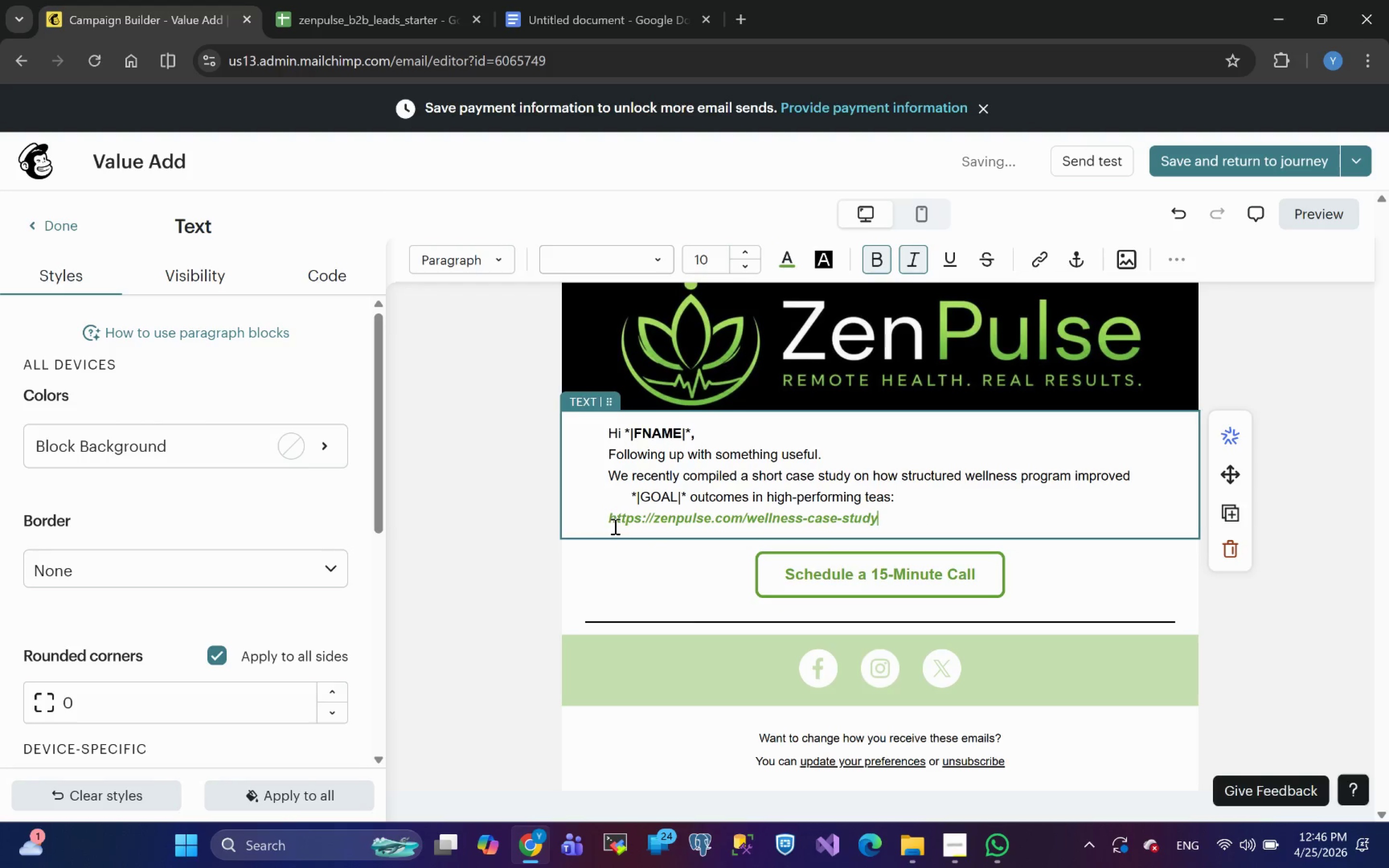 
key(Enter)
 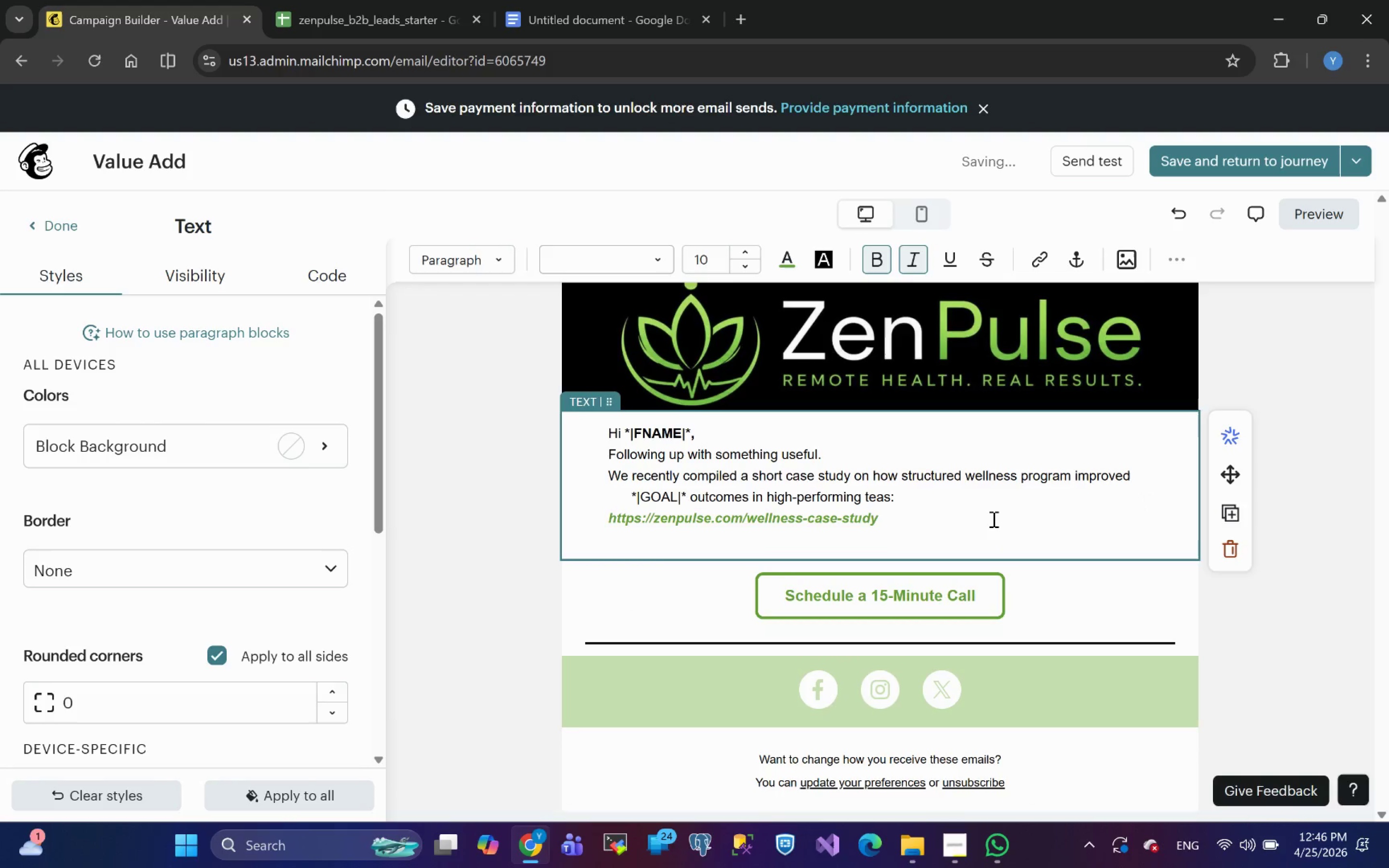 
key(Control+B)
 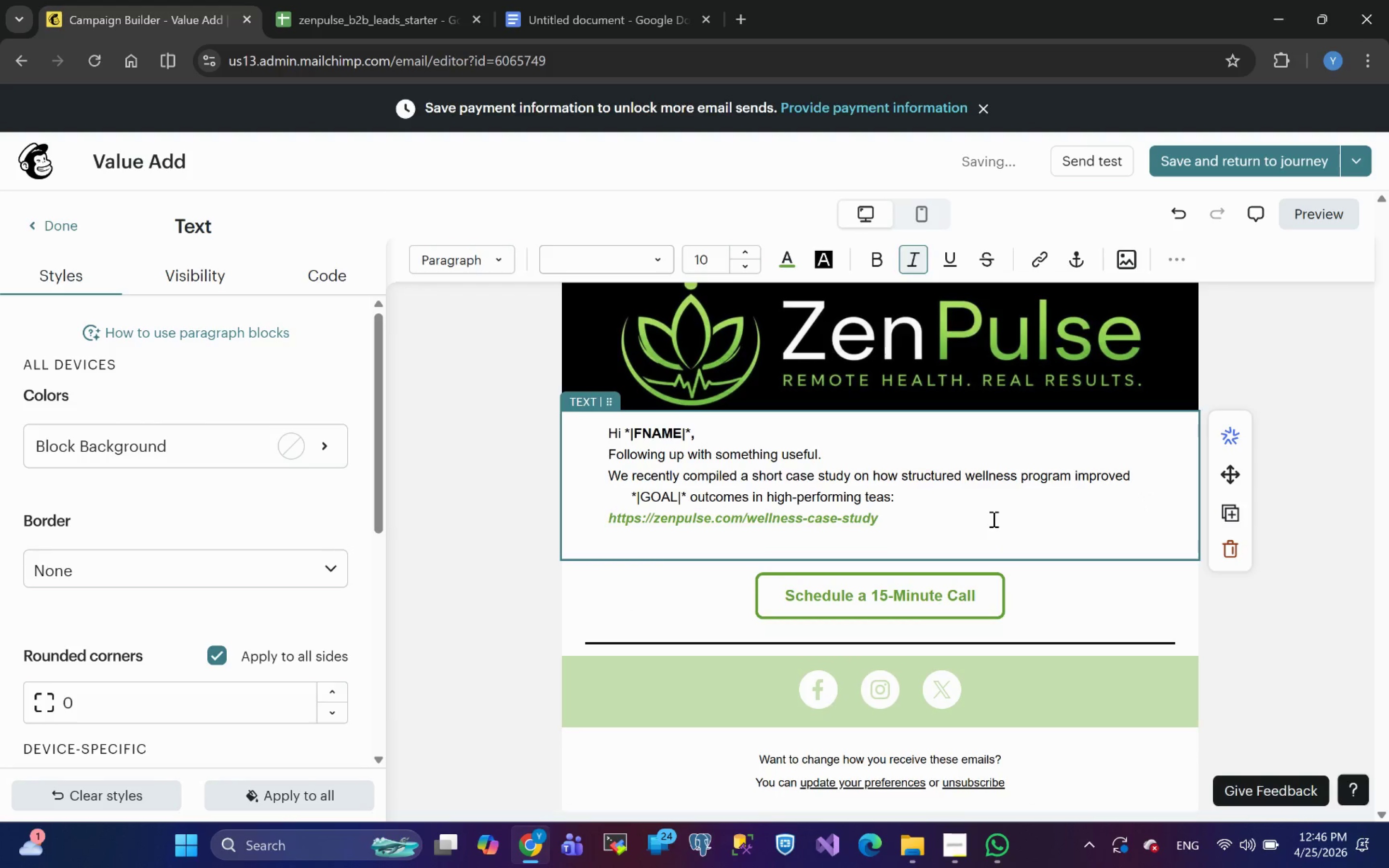 
key(Control+I)
 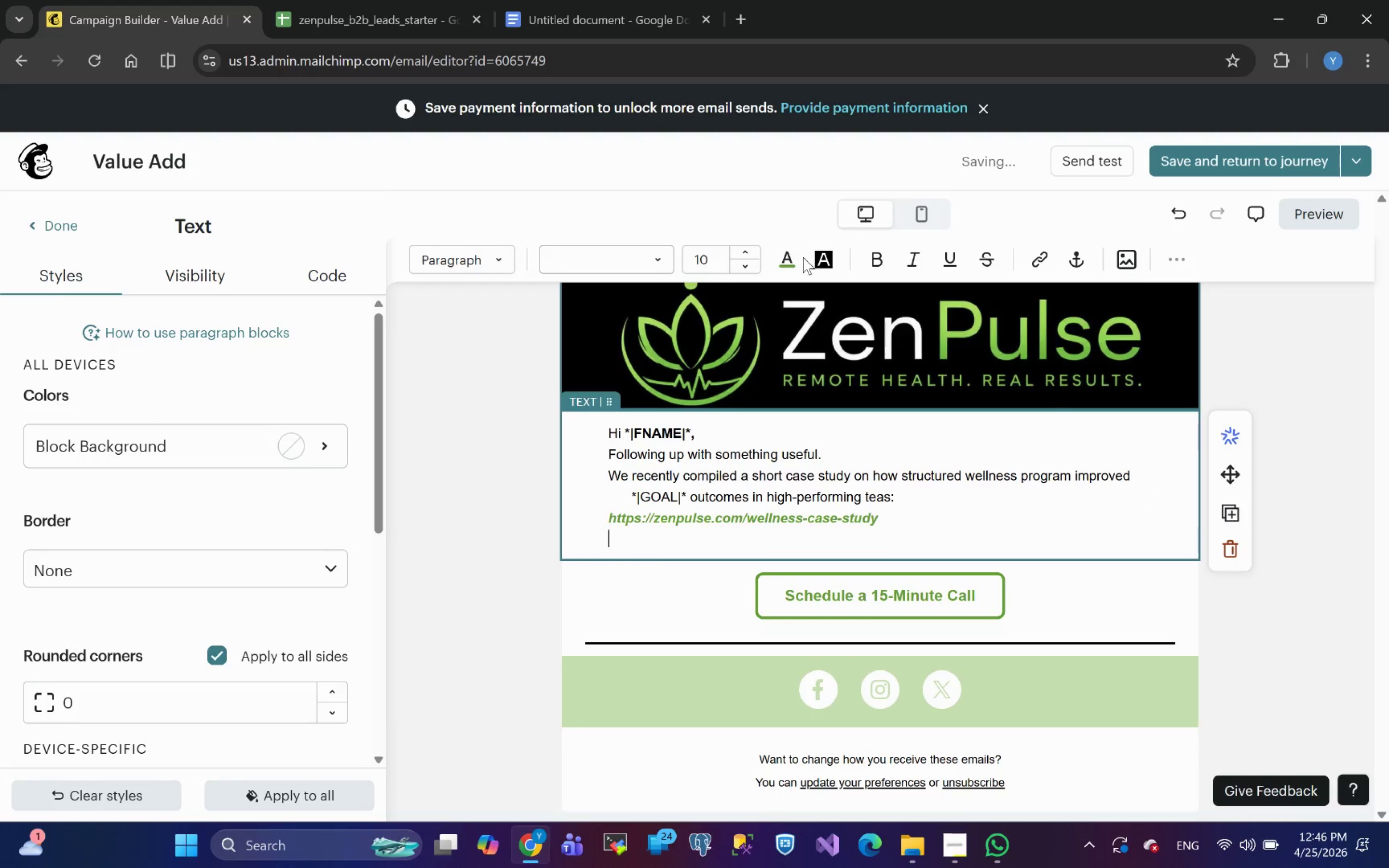 
left_click([785, 245])
 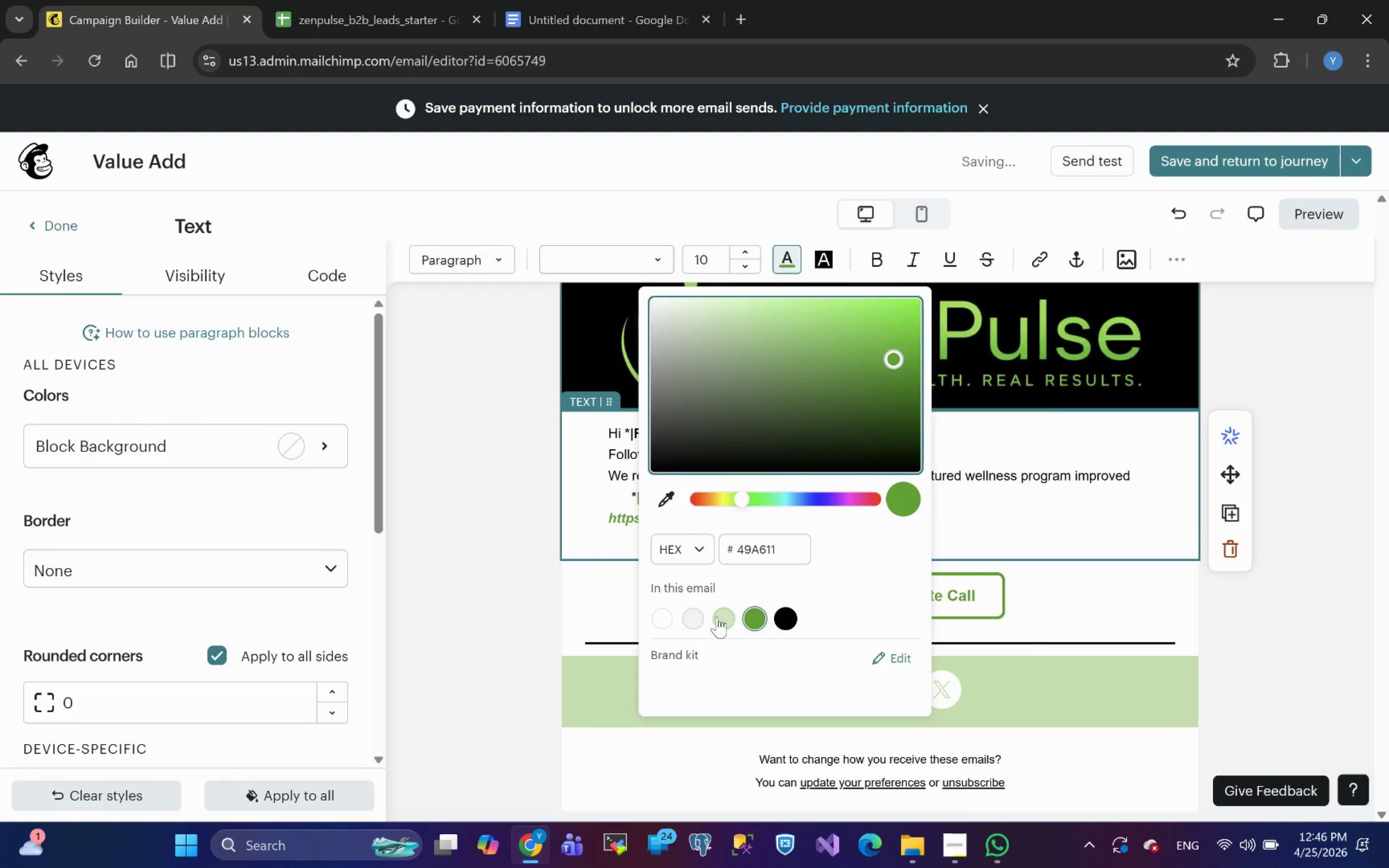 
left_click([785, 623])
 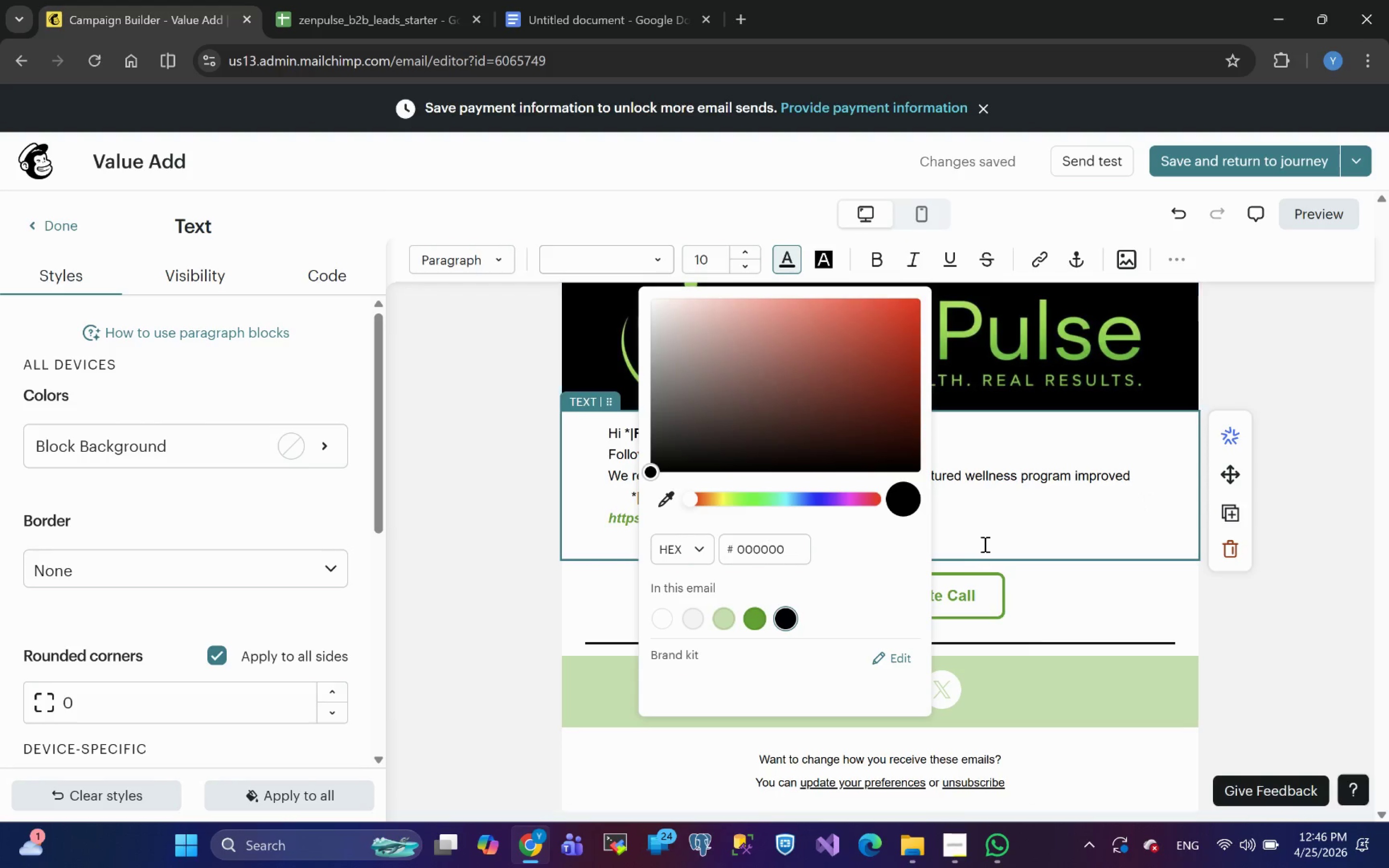 
left_click([994, 537])
 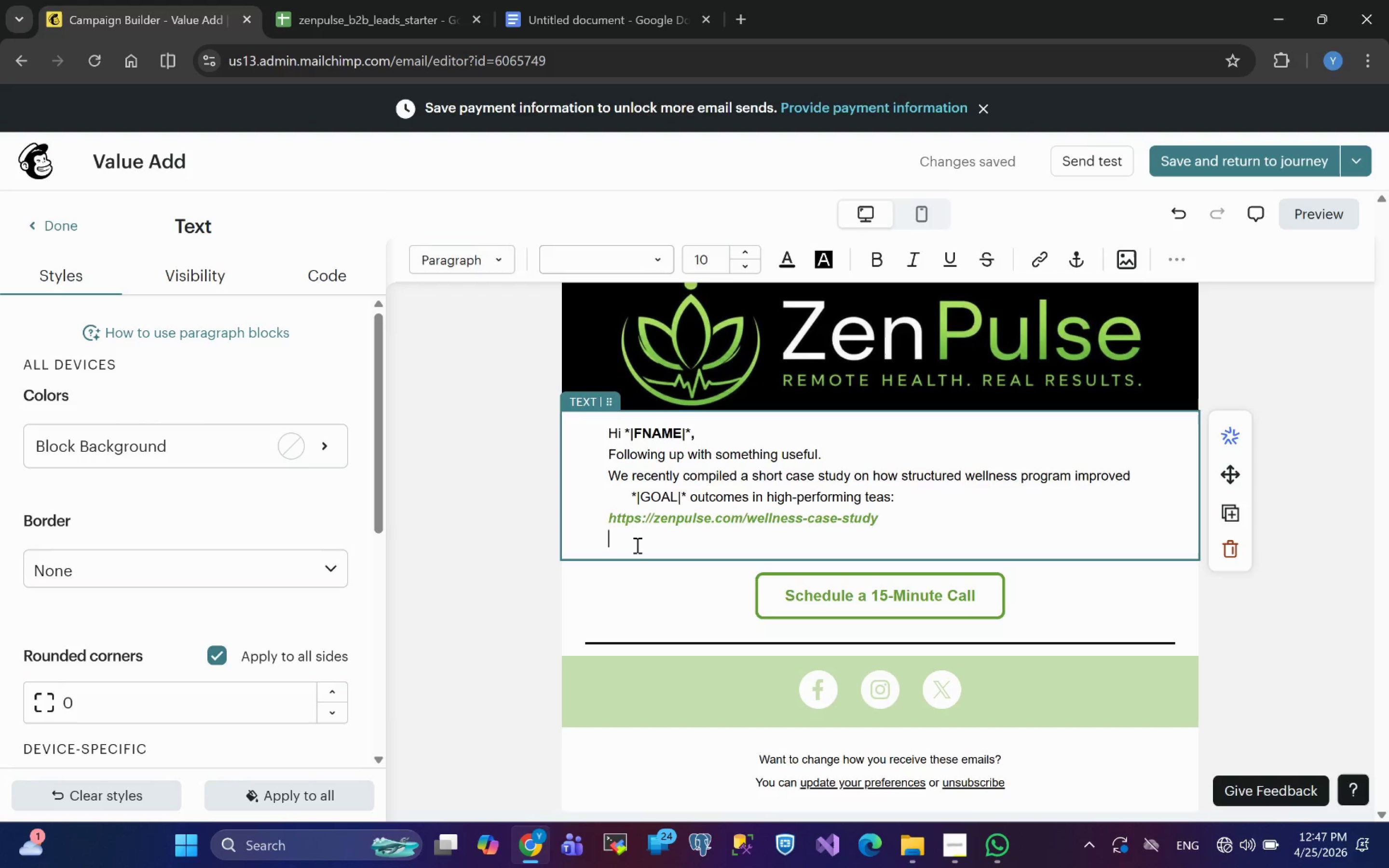 
wait(23.14)
 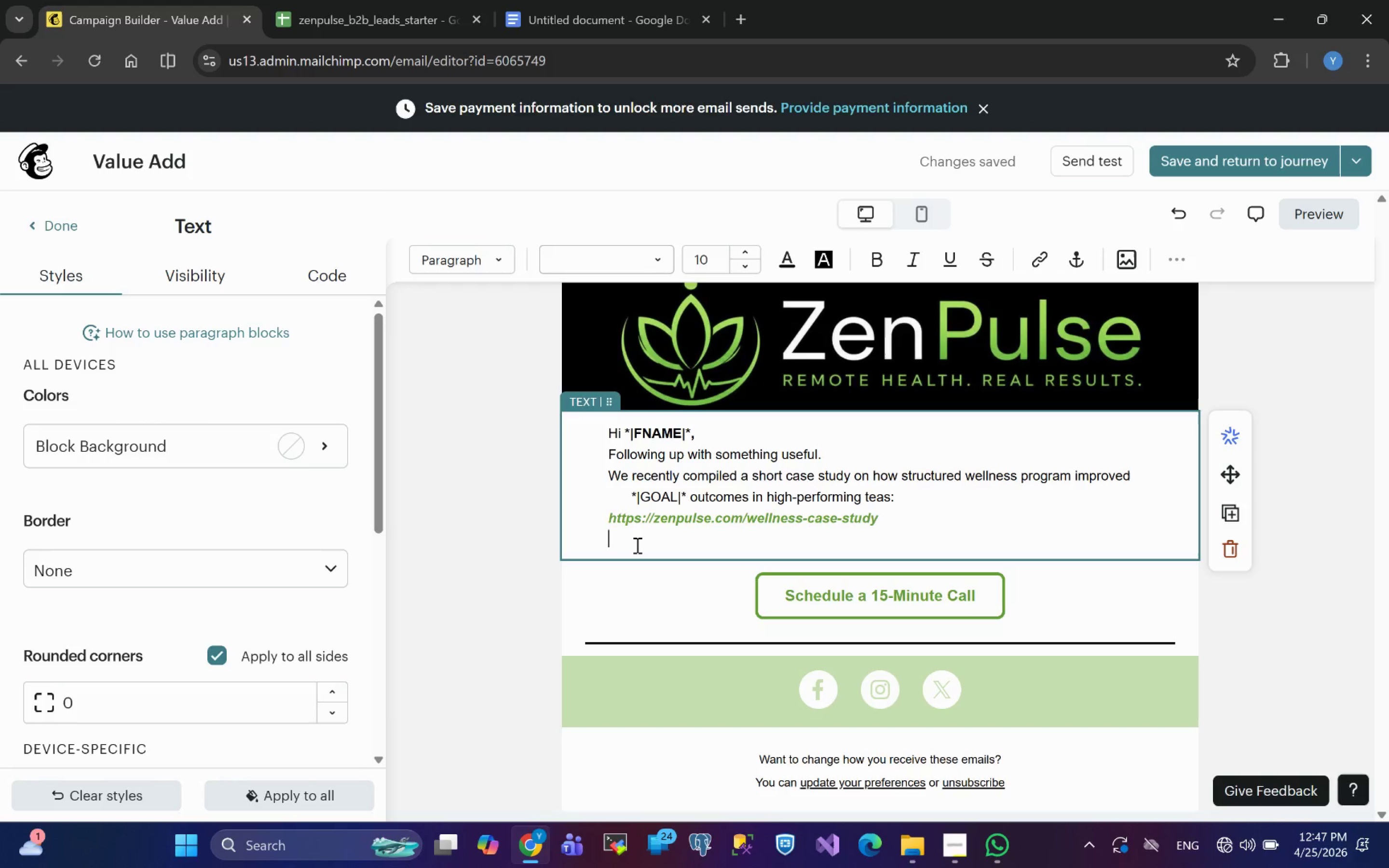 
left_click([1227, 852])
 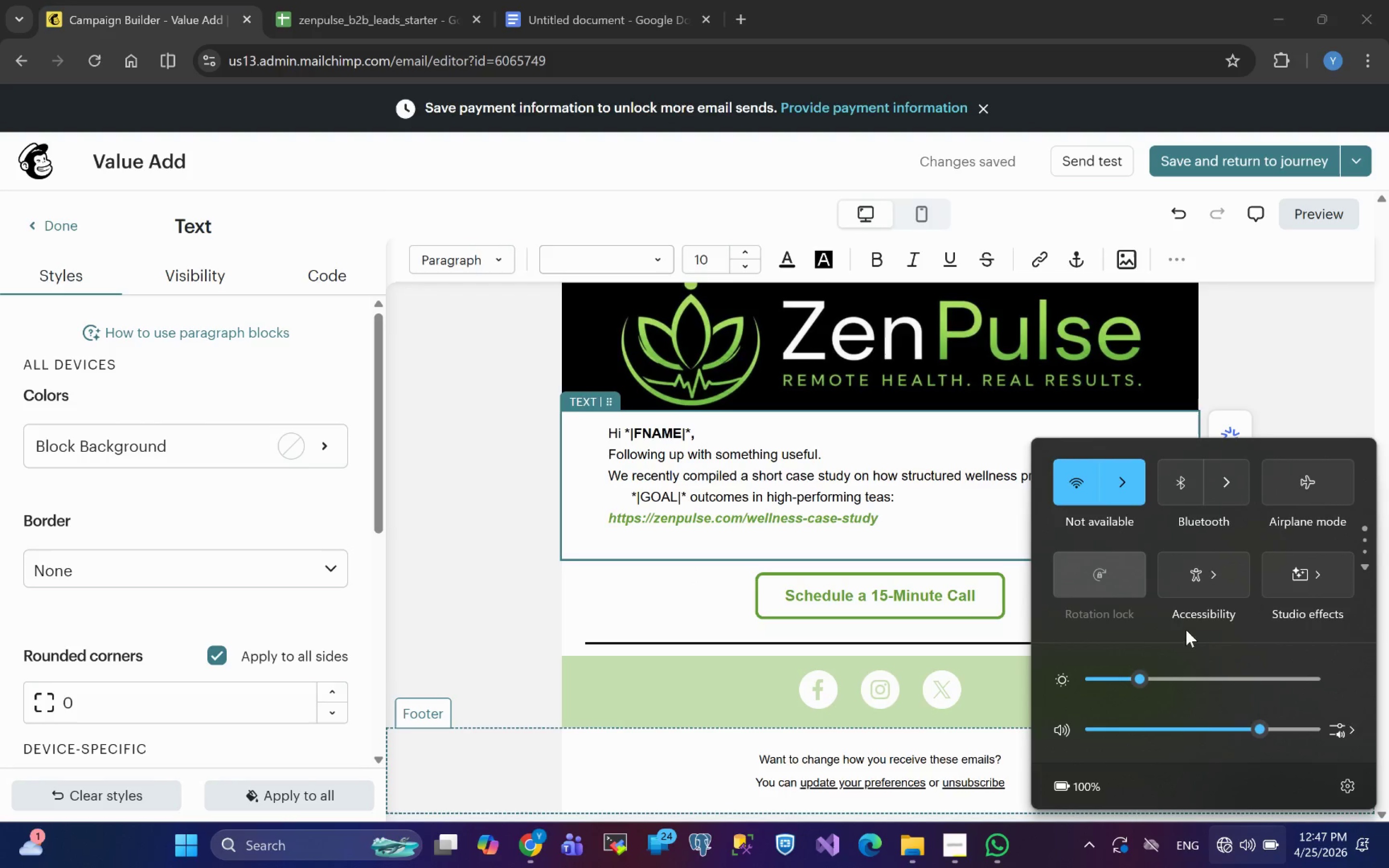 
wait(5.64)
 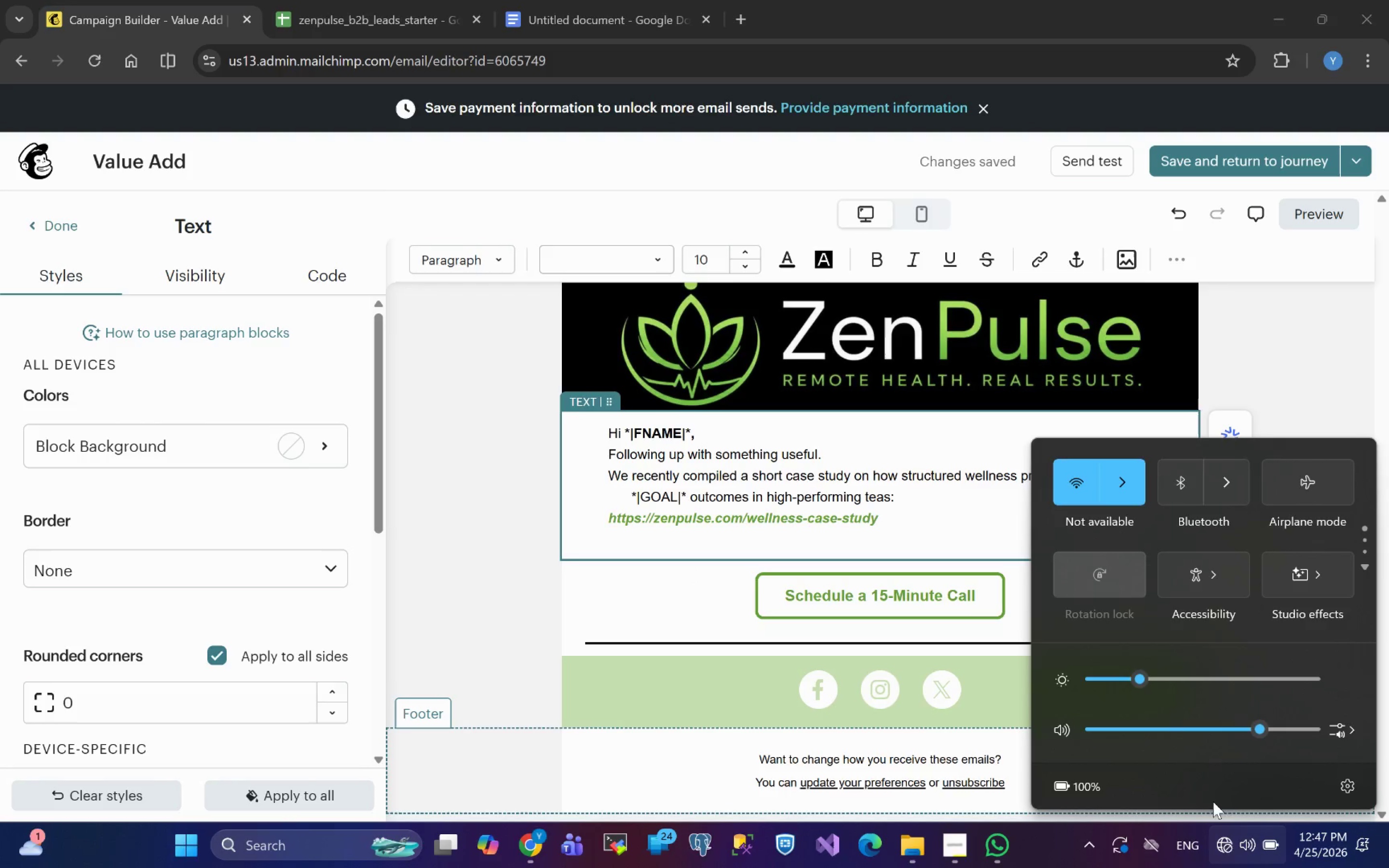 
left_click([1129, 491])
 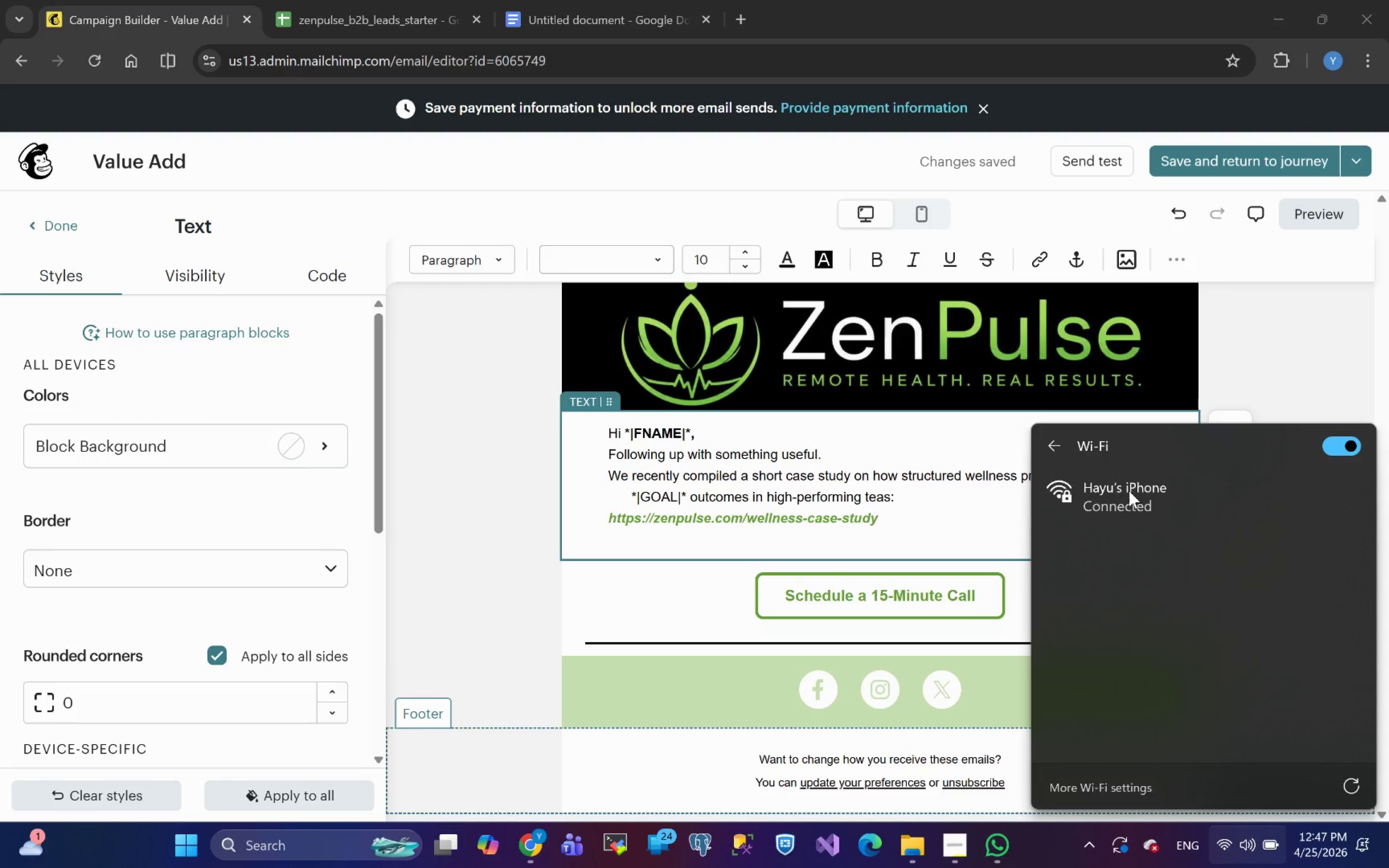 
wait(13.57)
 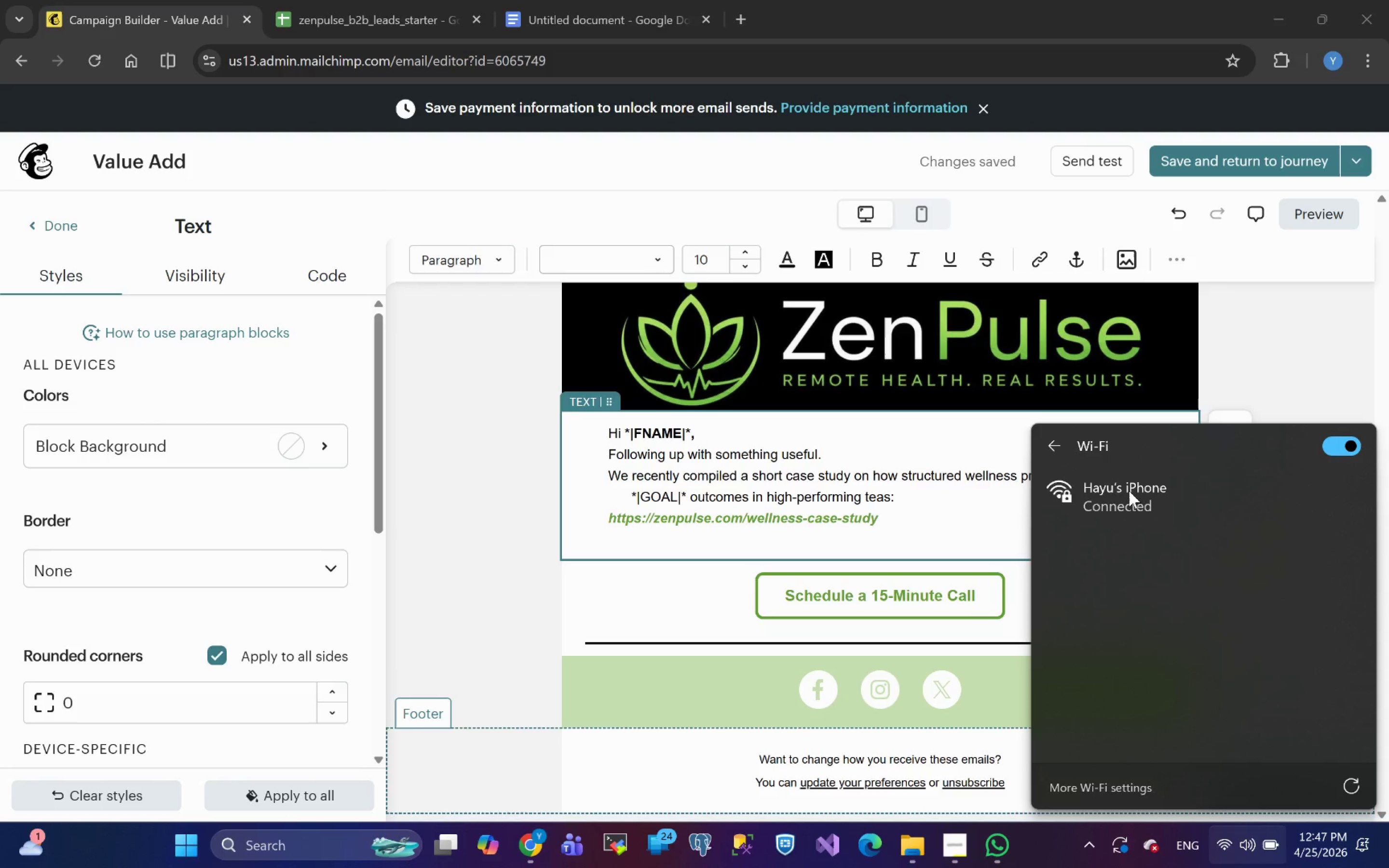 
left_click([654, 539])
 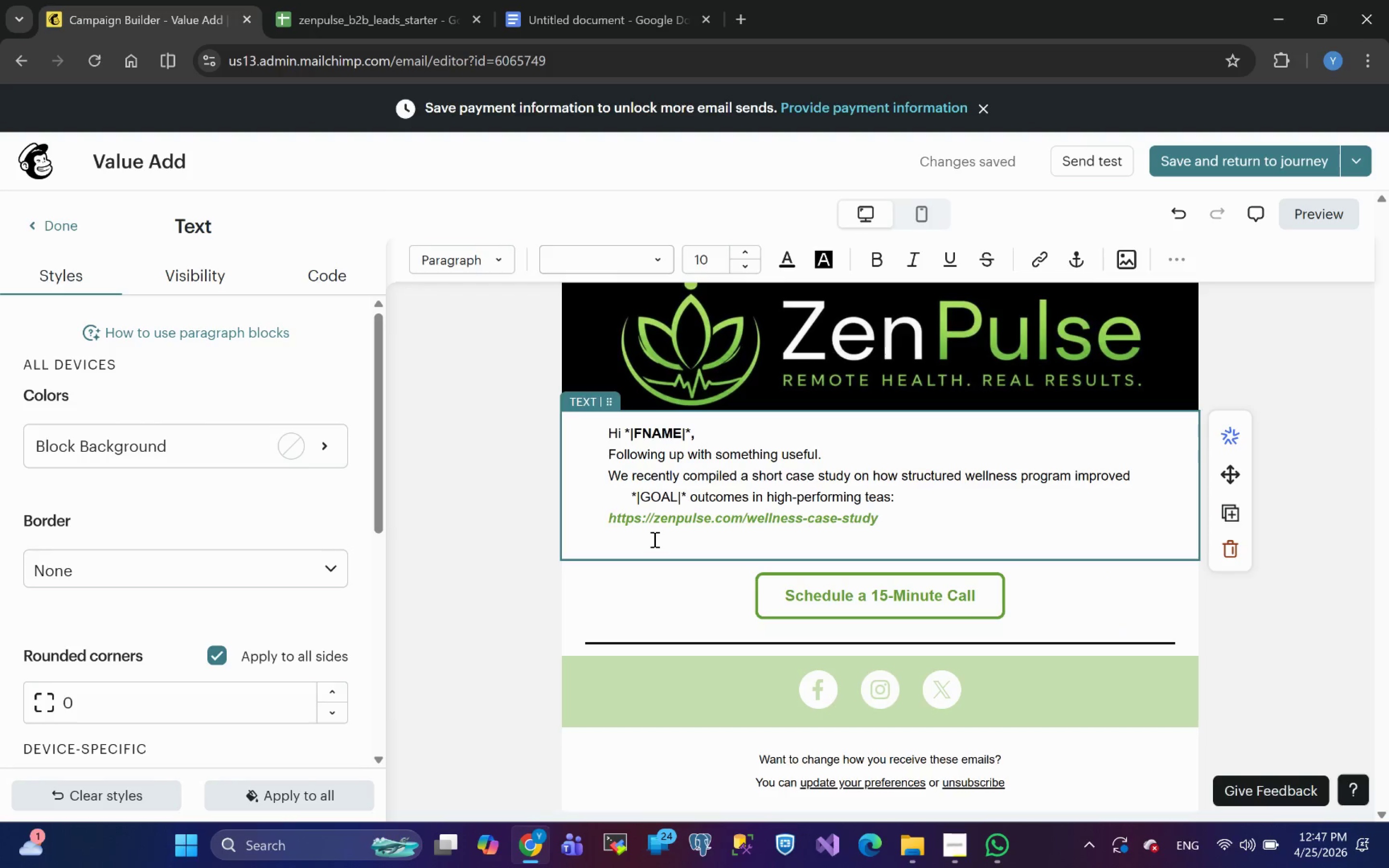 
wait(11.46)
 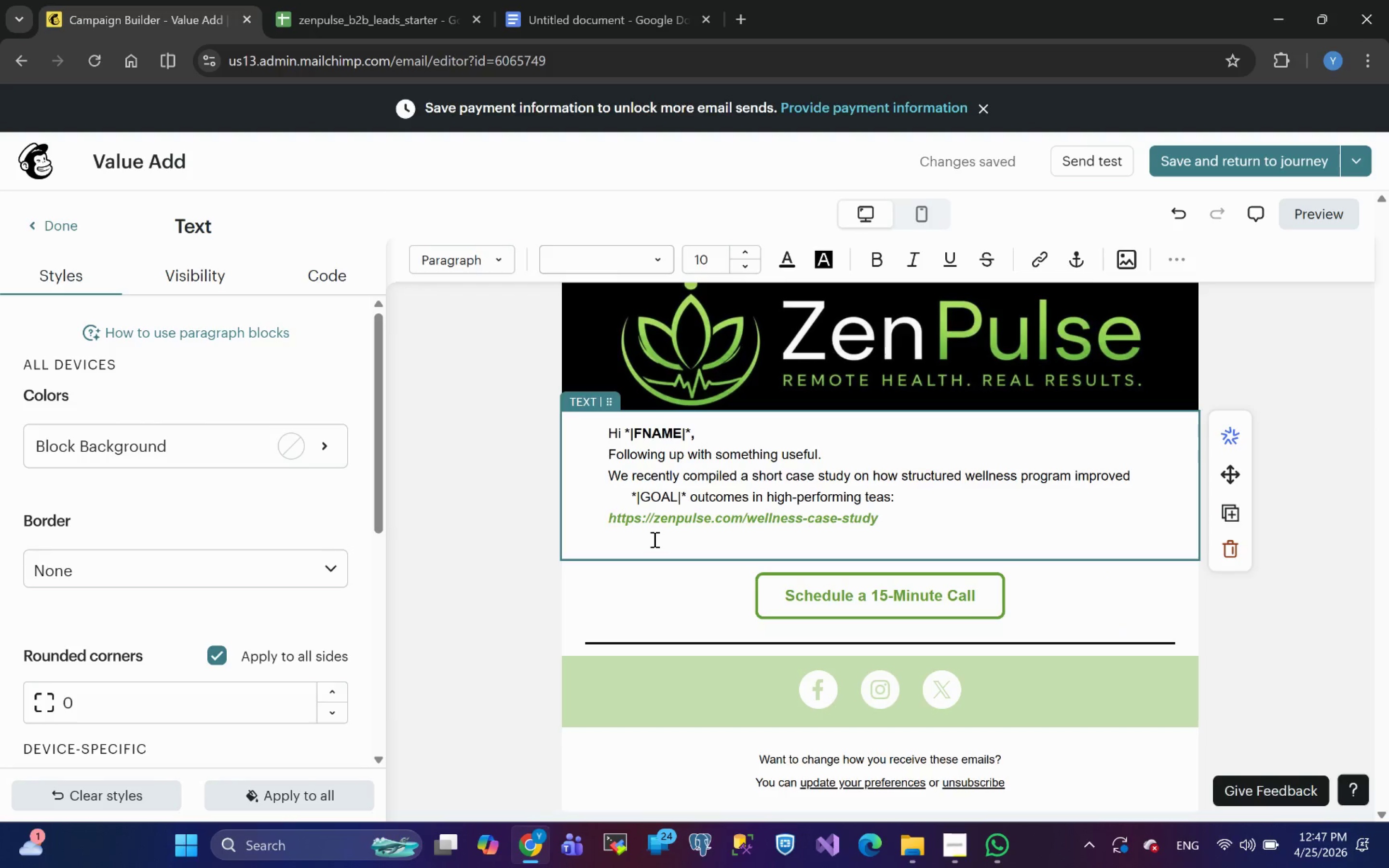 
type(MAN)
key(Backspace)
key(Backspace)
type(any companies in *|COMPANY)
 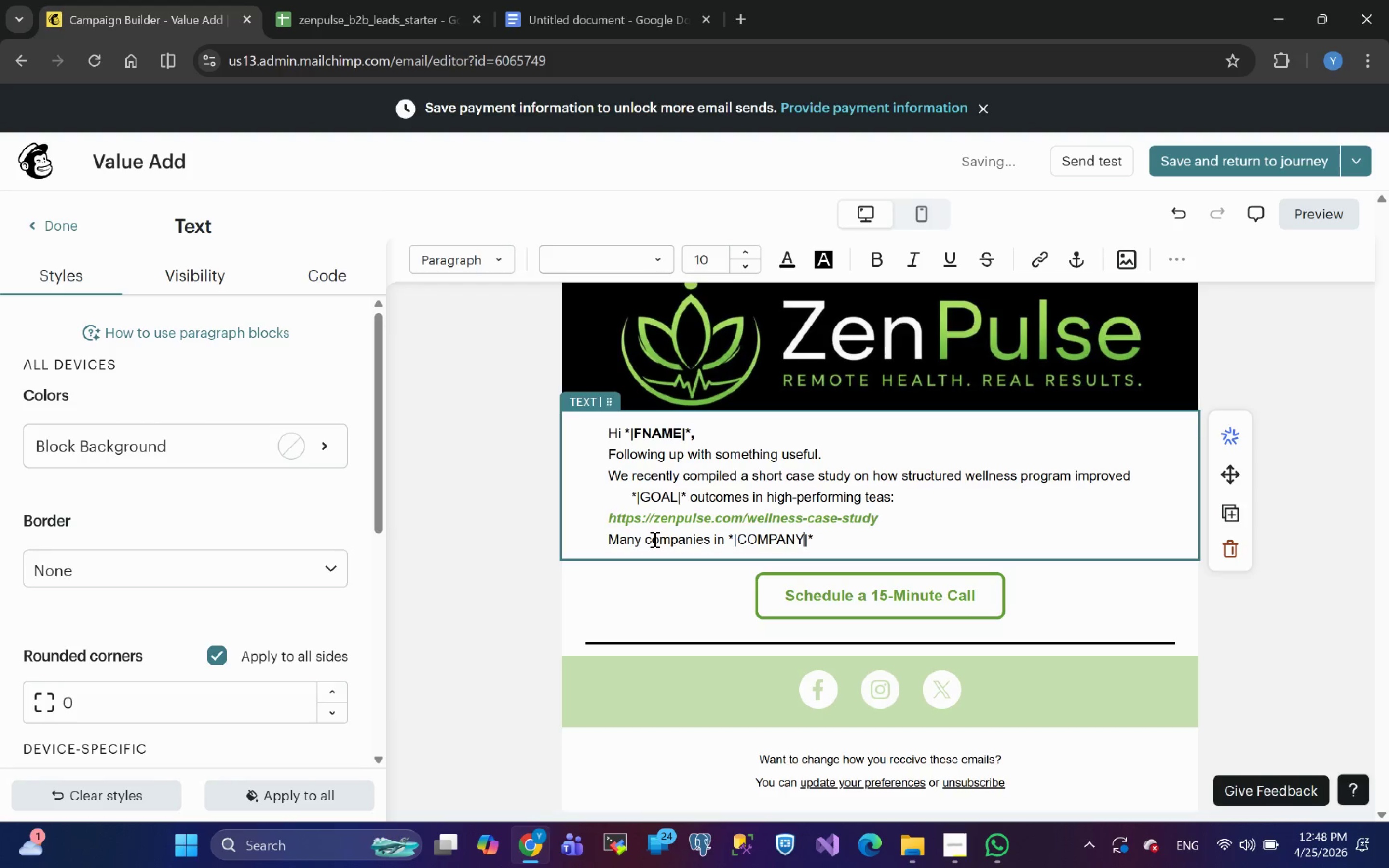 
key(ArrowRight)
 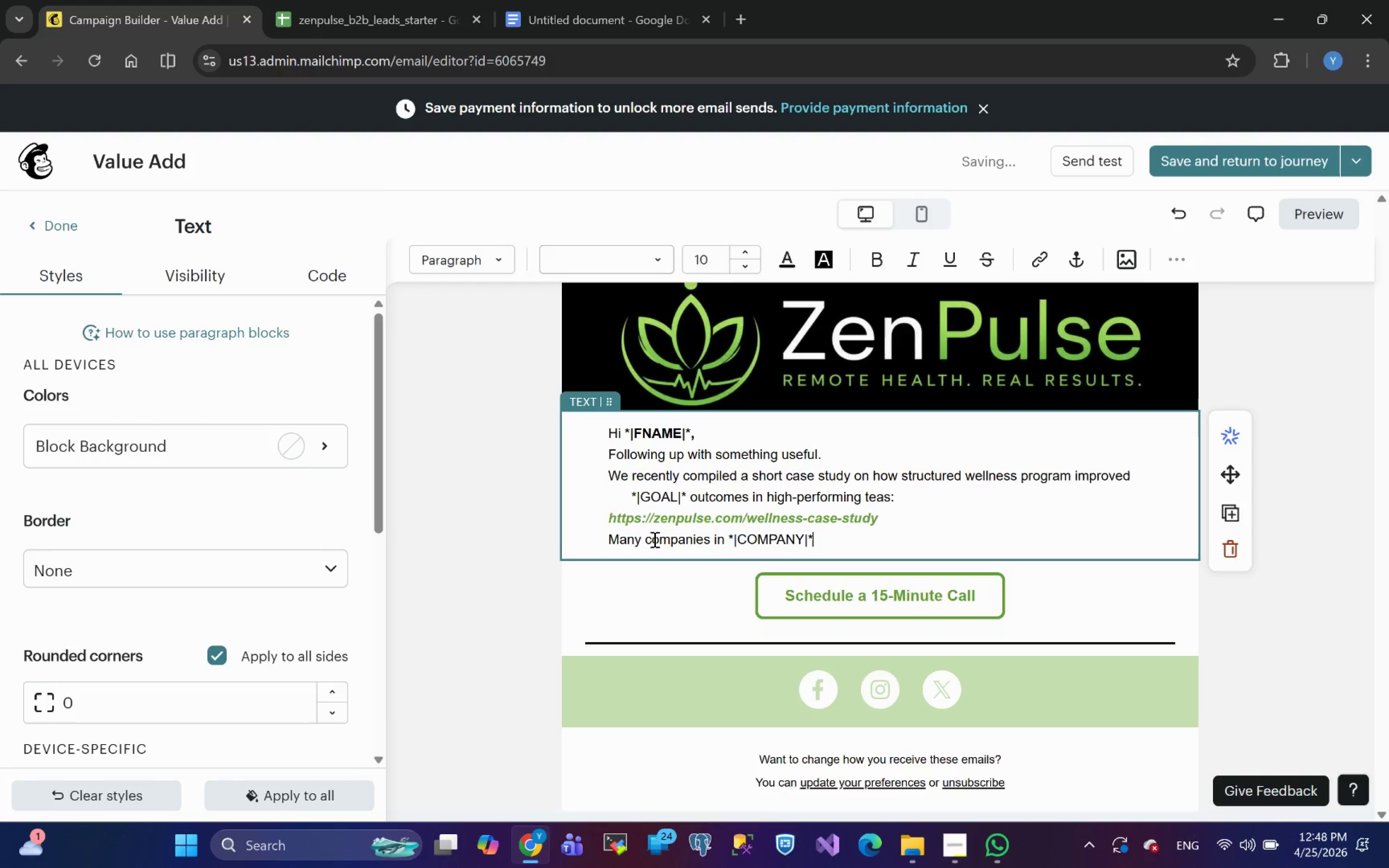 
key(ArrowRight)
 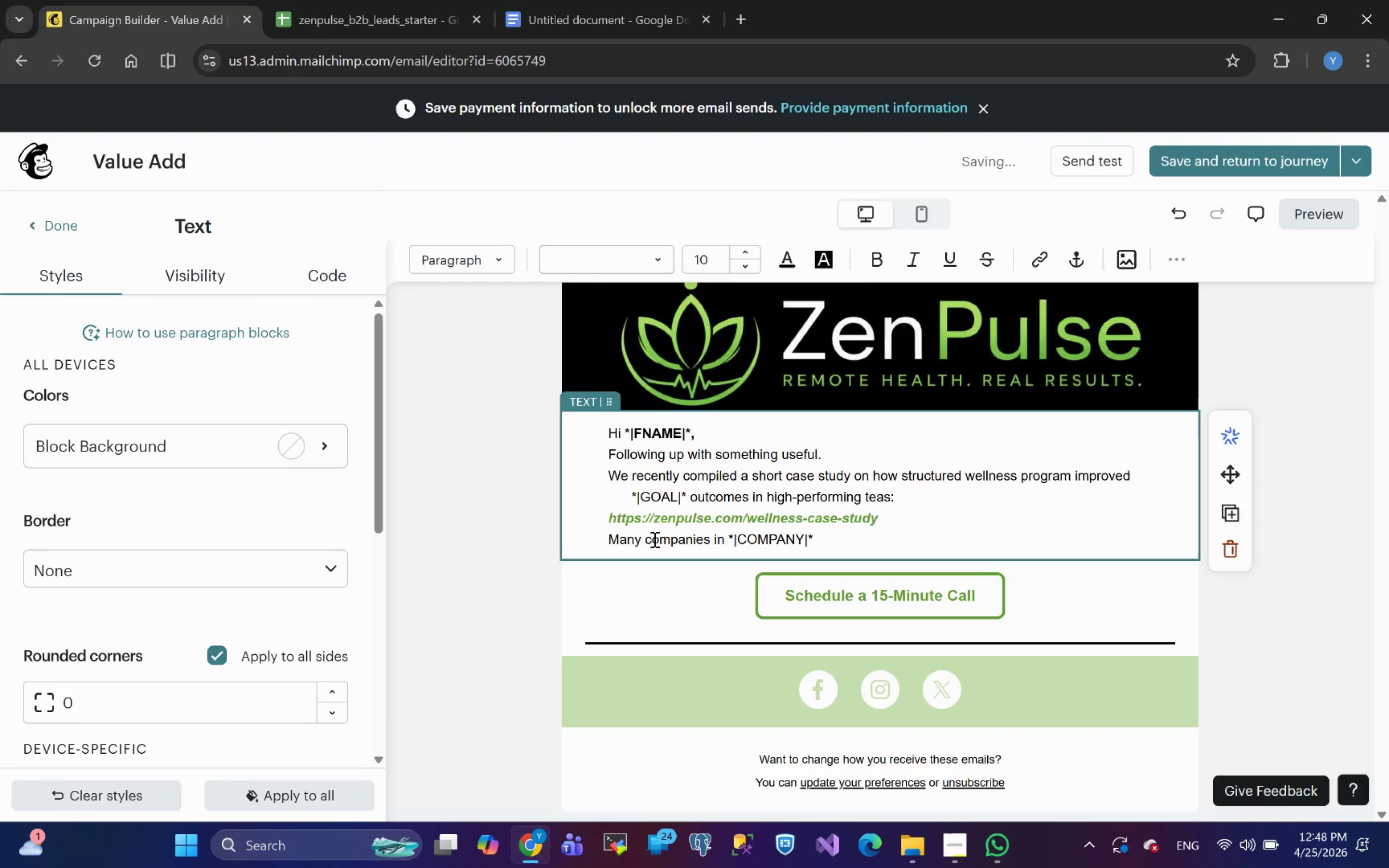 
wait(7.91)
 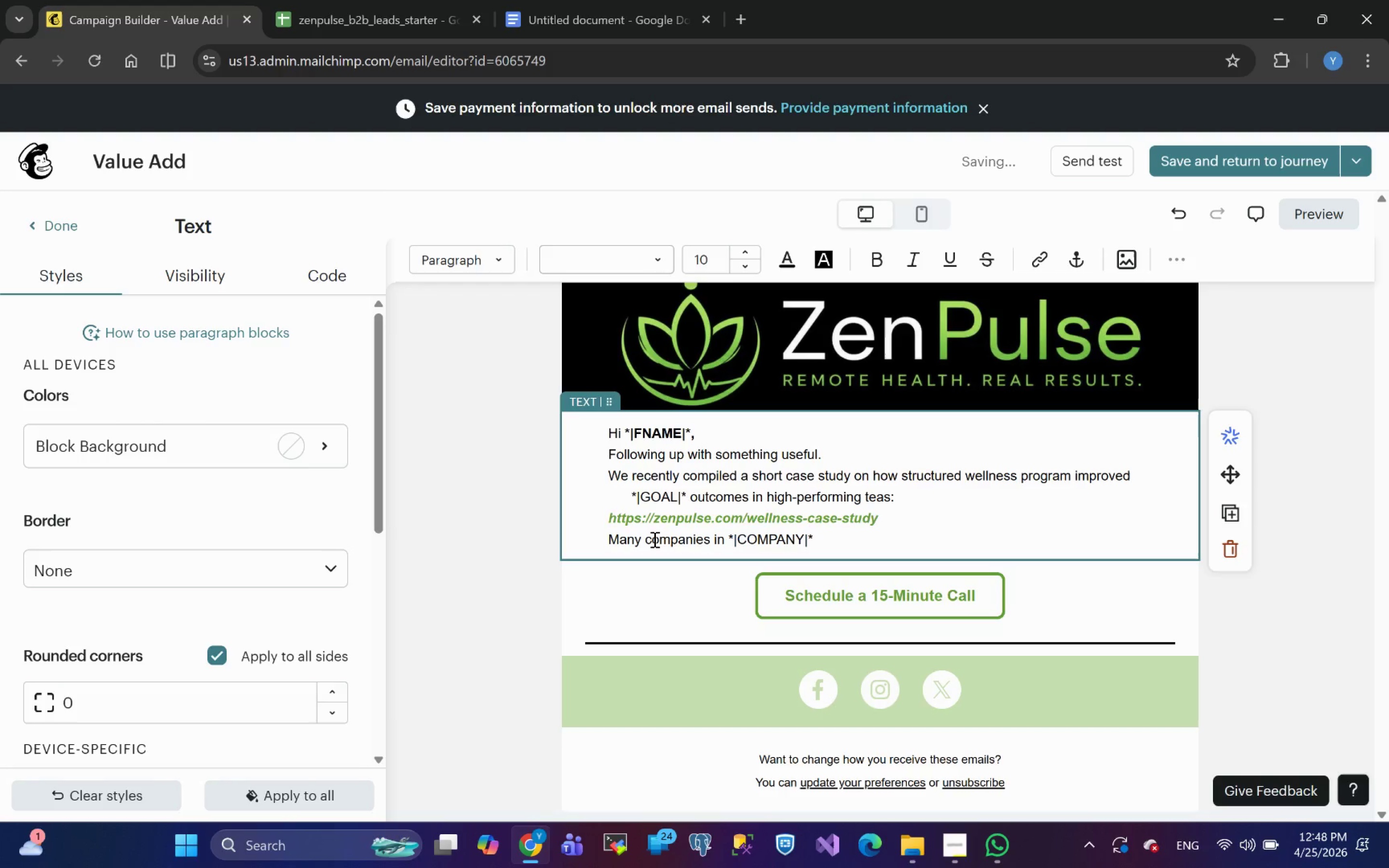 
type( arer starting to treat)
 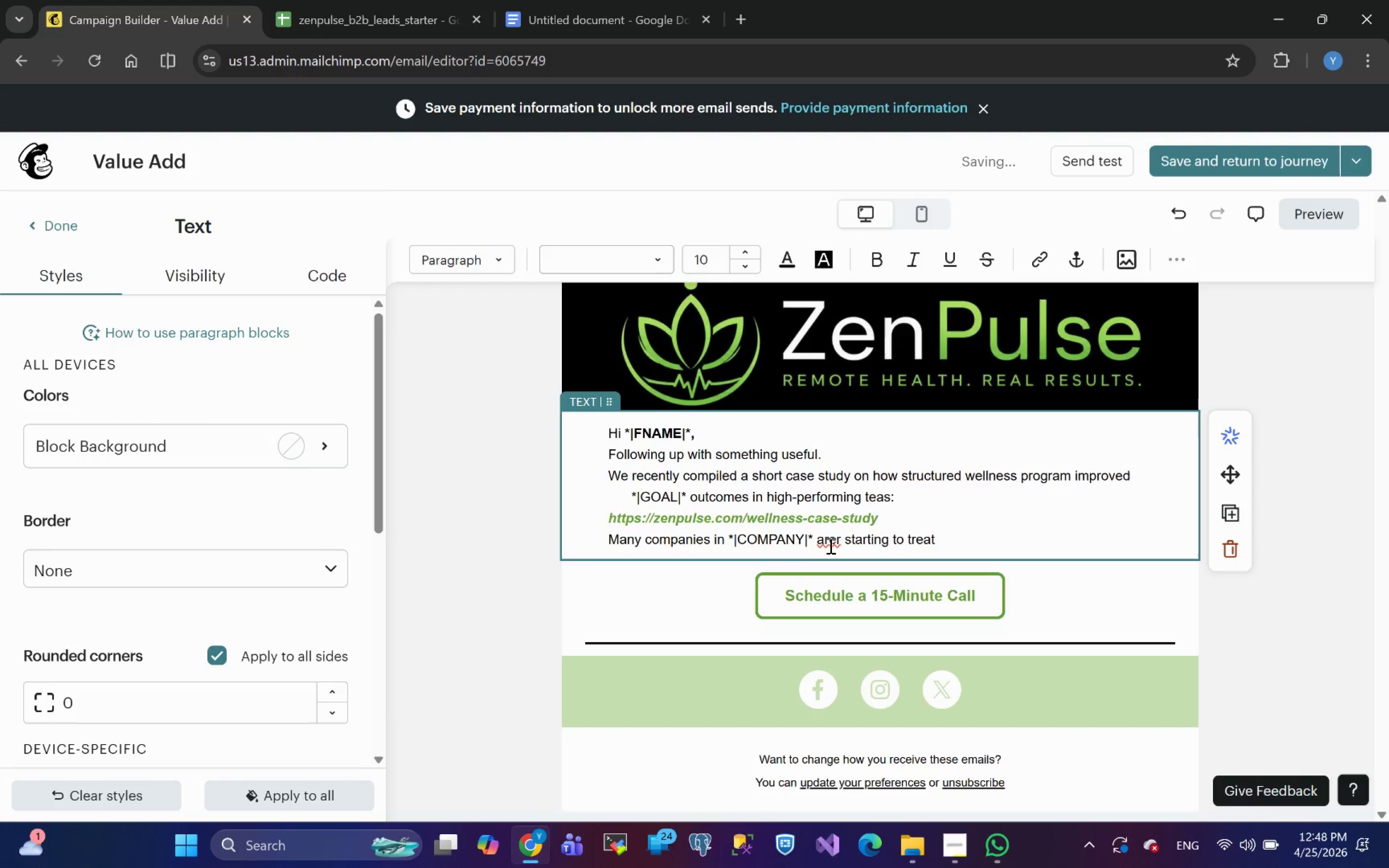 
left_click([844, 541])
 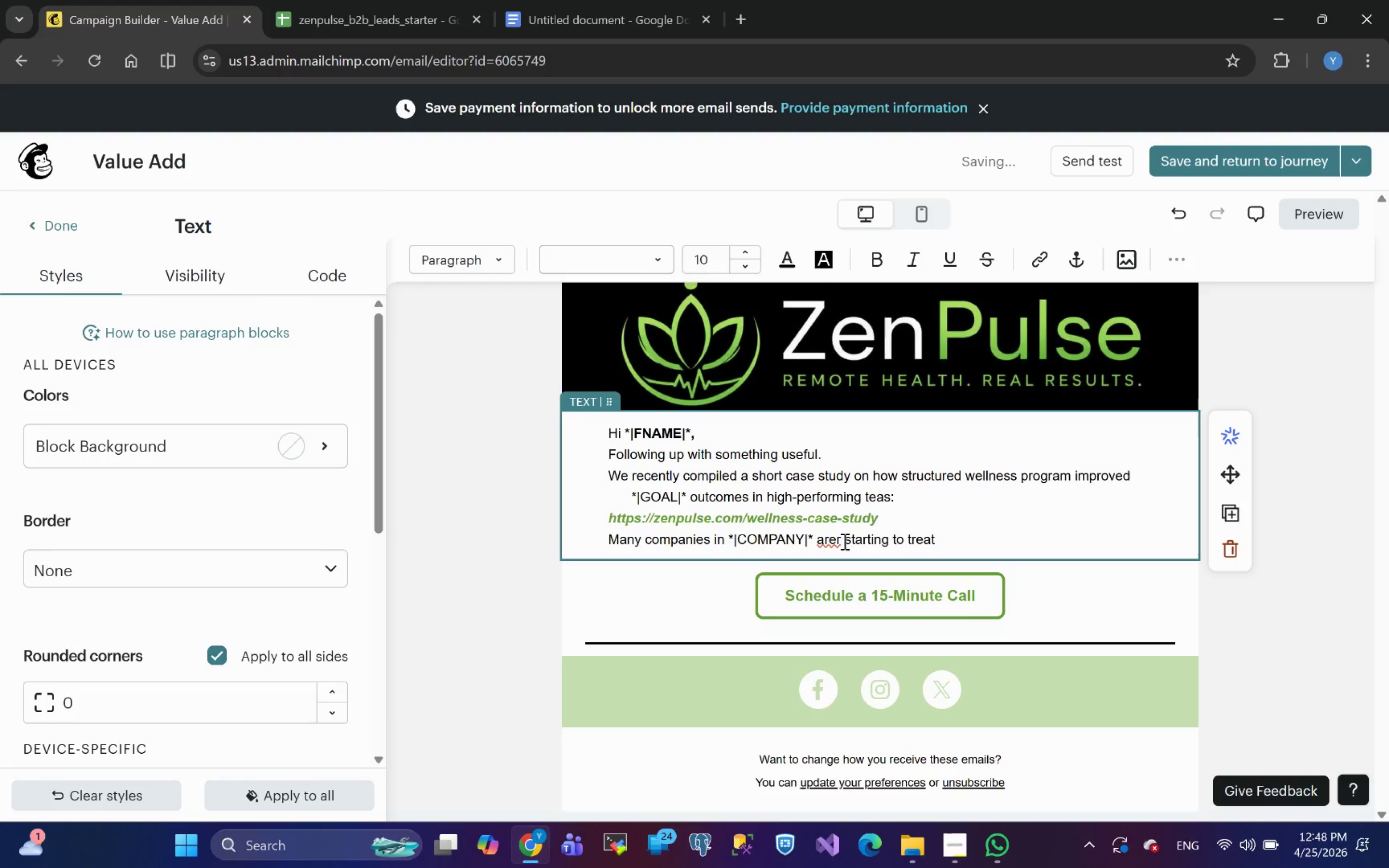 
key(Backspace)
 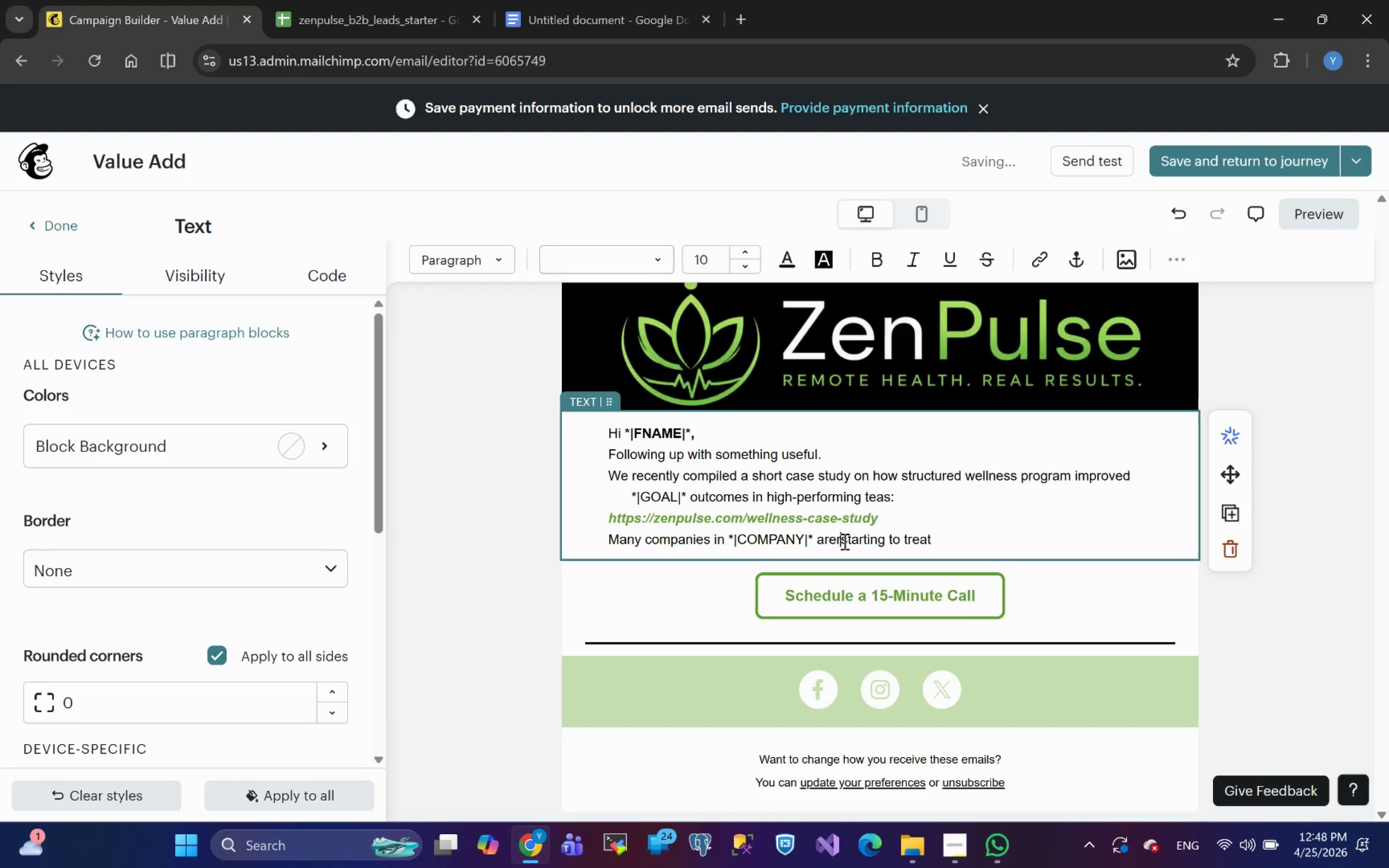 
key(Backspace)
 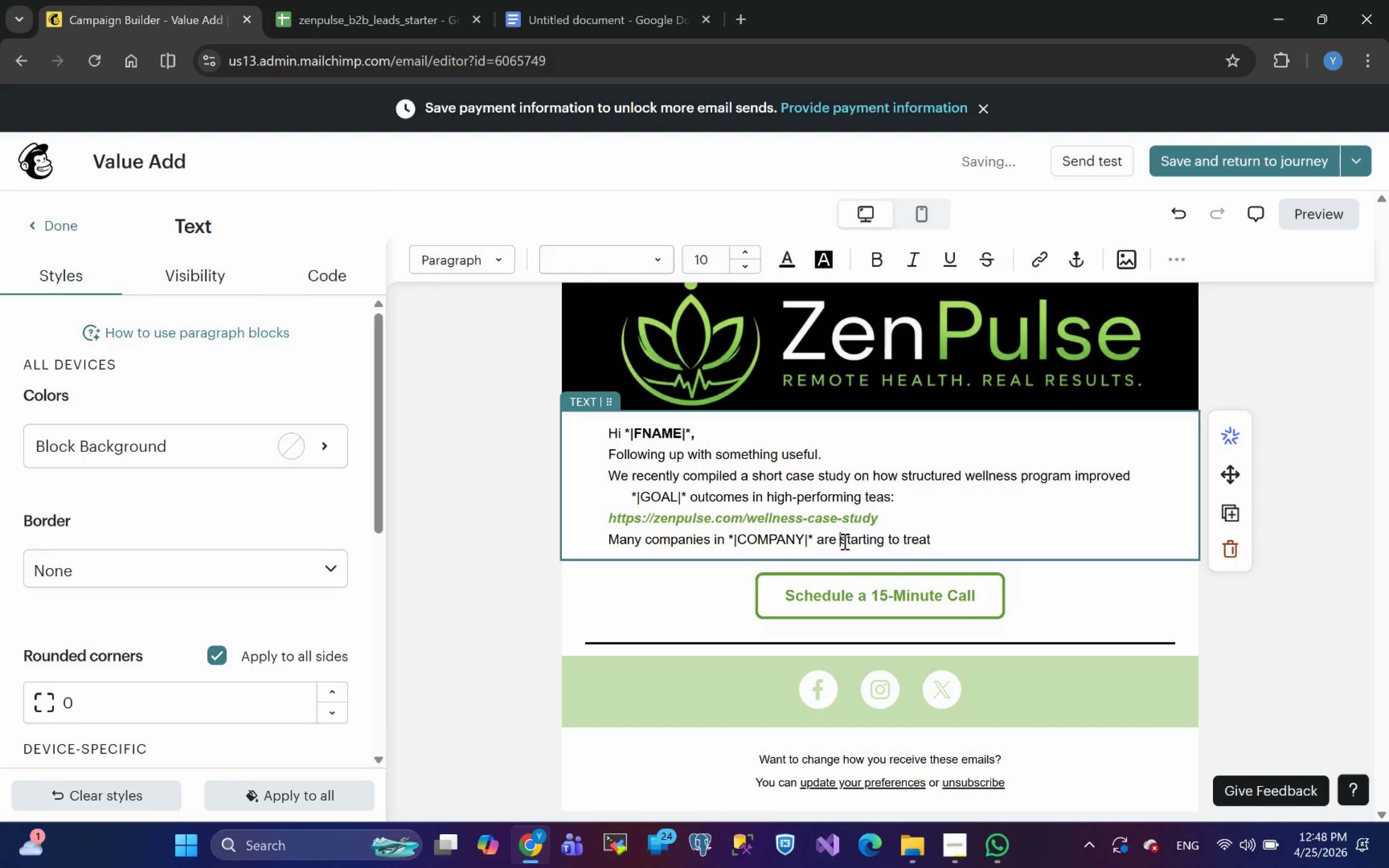 
key(Space)
 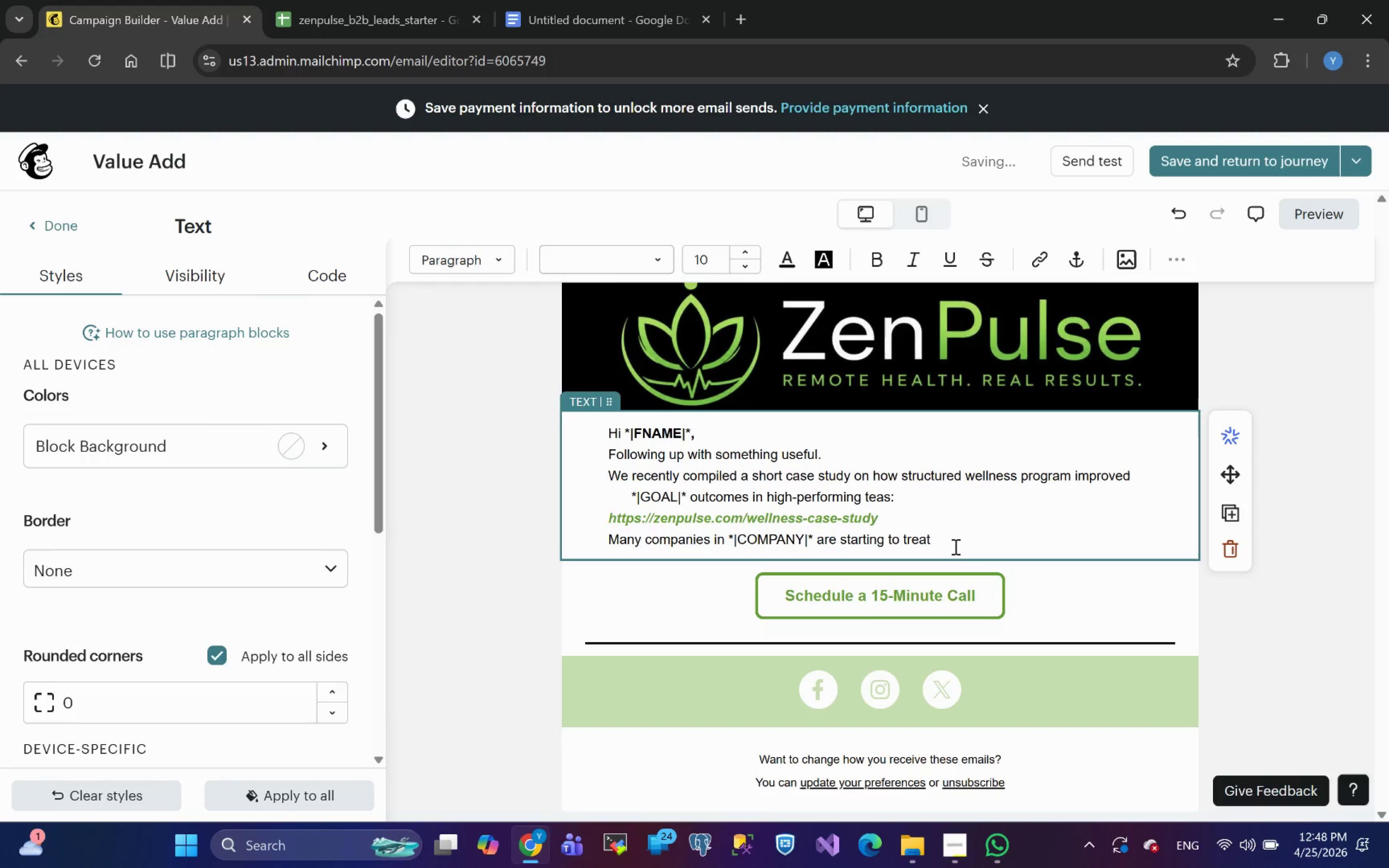 
left_click([959, 544])
 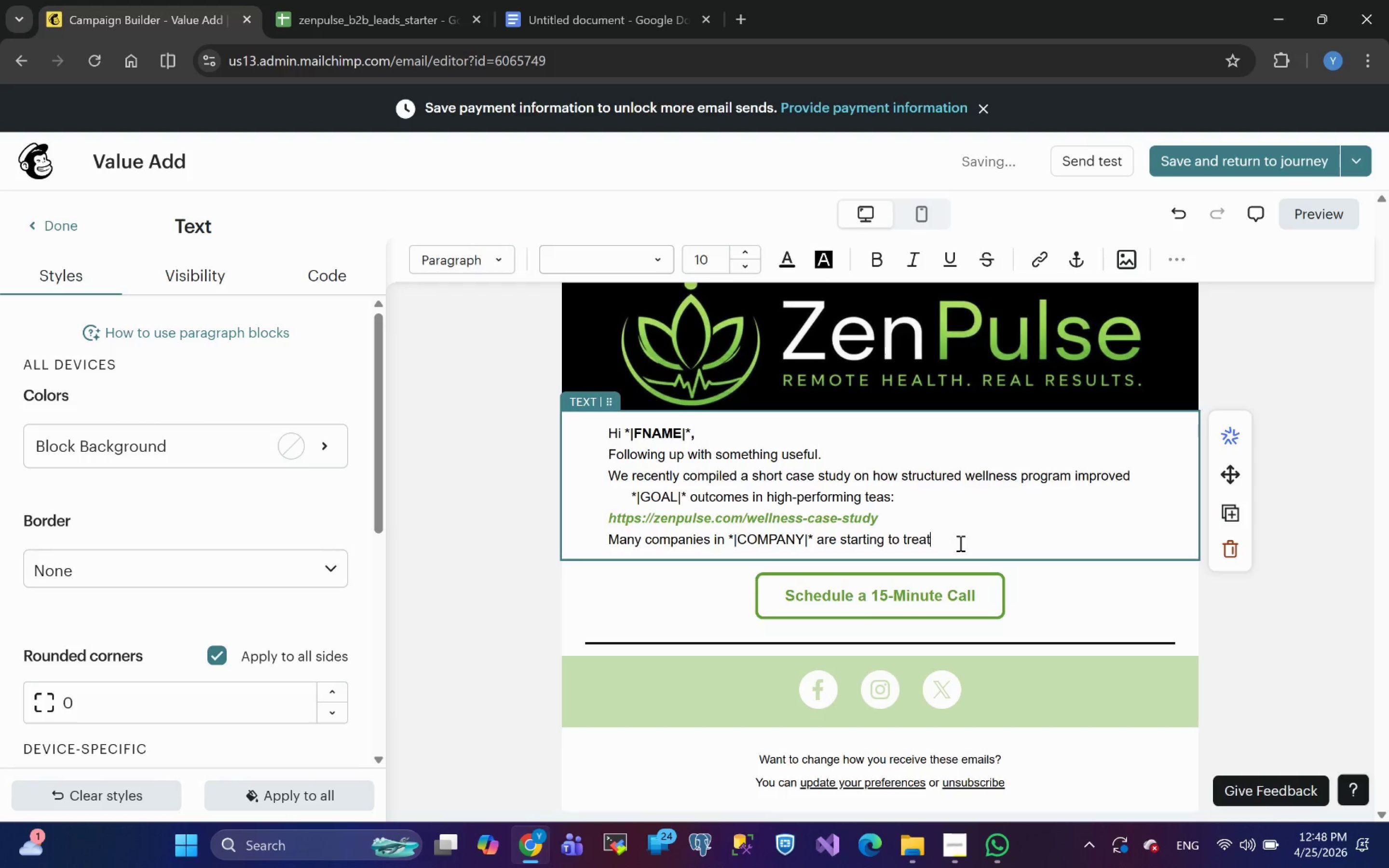 
wait(11.38)
 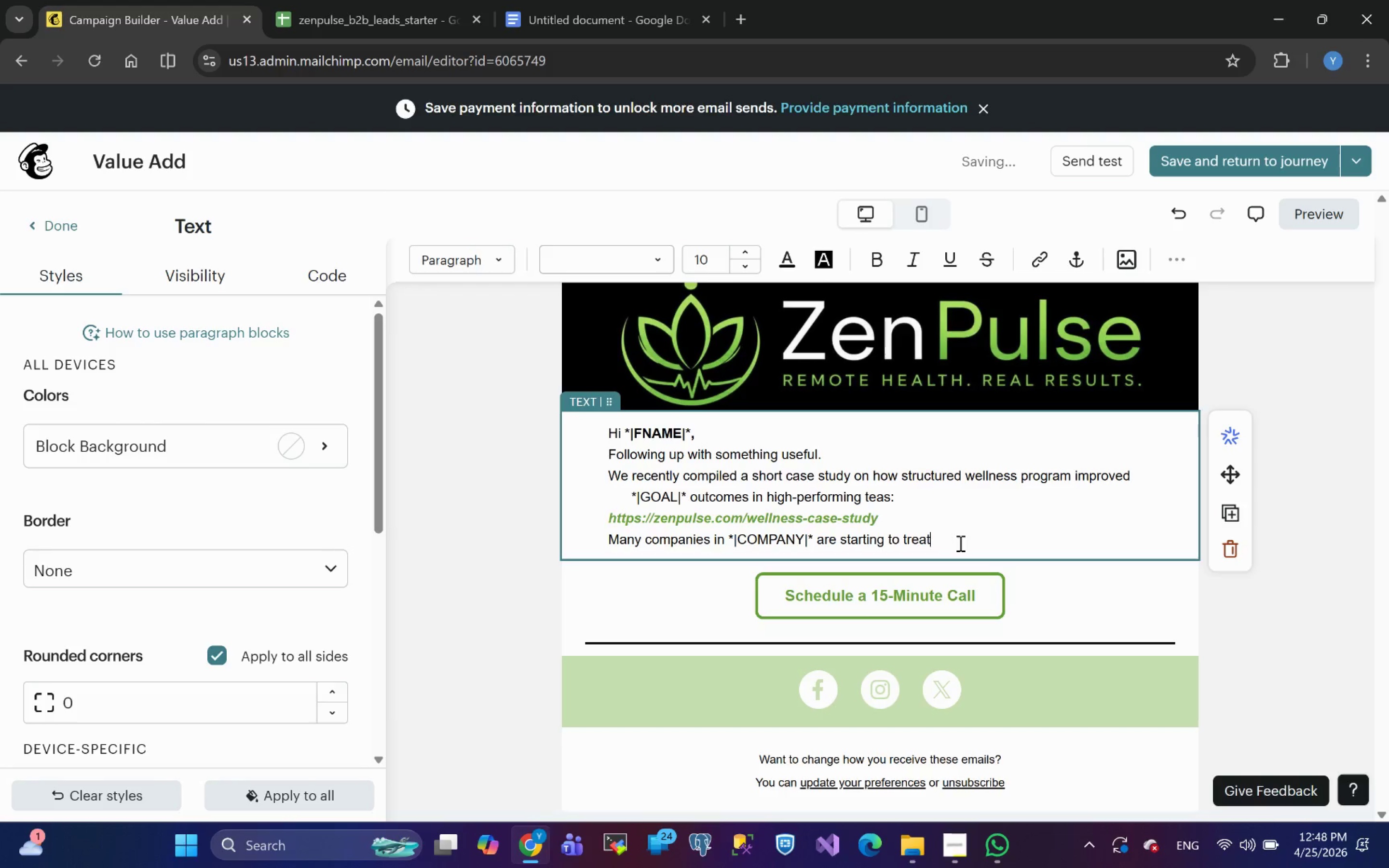 
type(ec)
 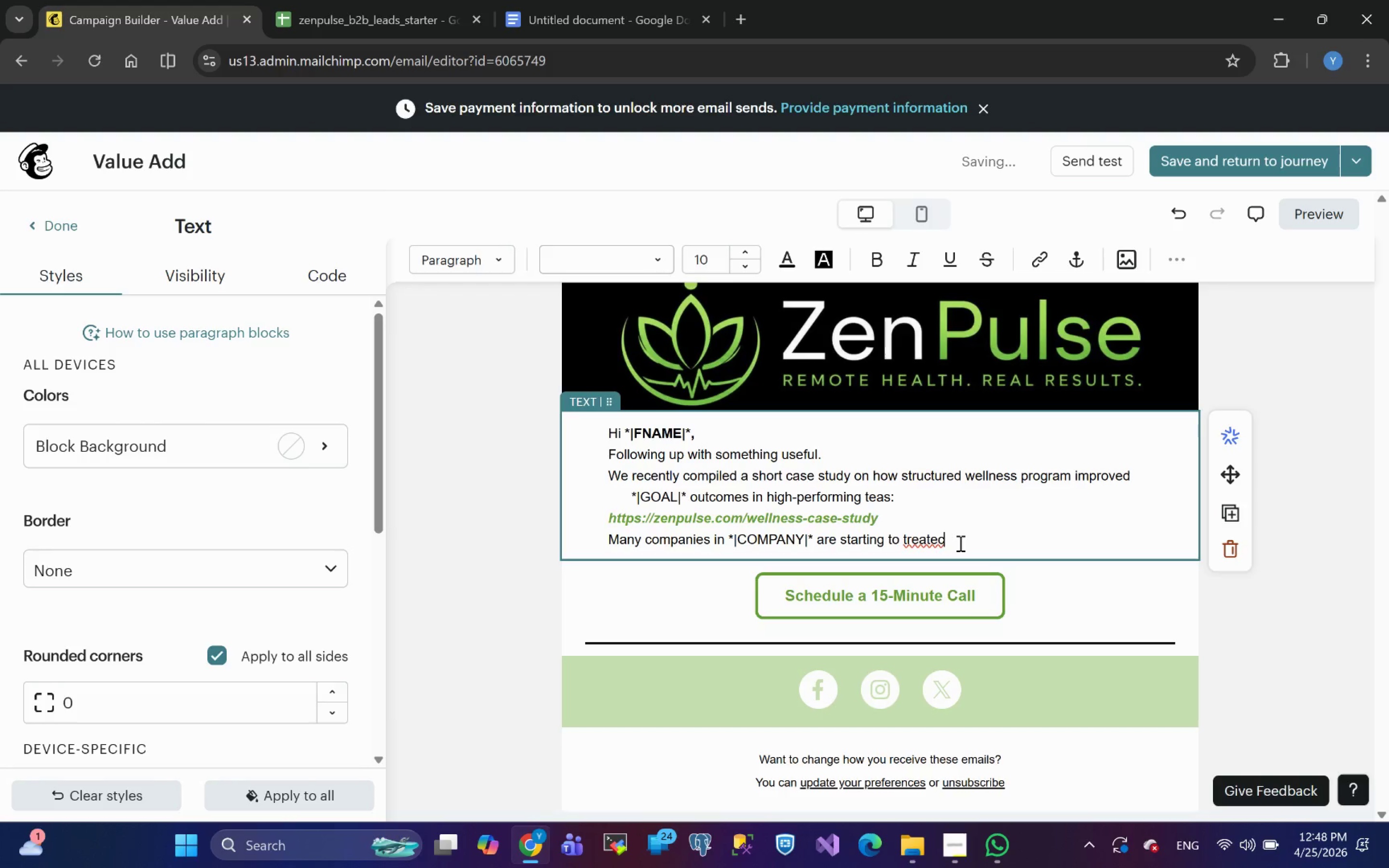 
key(Backspace)
type(xecutive )
key(Backspace)
key(Backspace)
key(Backspace)
key(Backspace)
key(Backspace)
key(Backspace)
key(Backspace)
key(Backspace)
key(Backspace)
key(Backspace)
type( exucutive )
 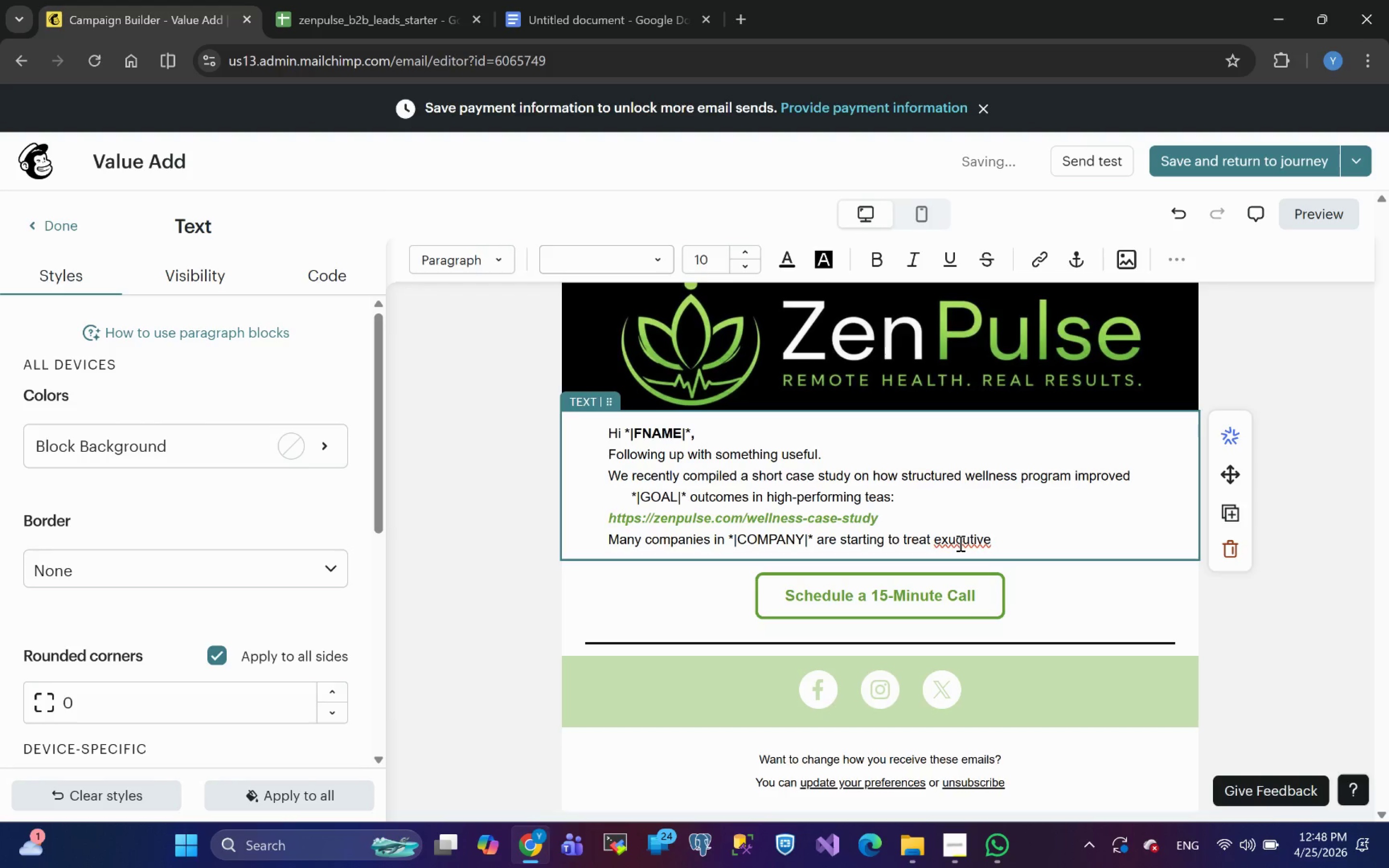 
right_click([959, 543])
 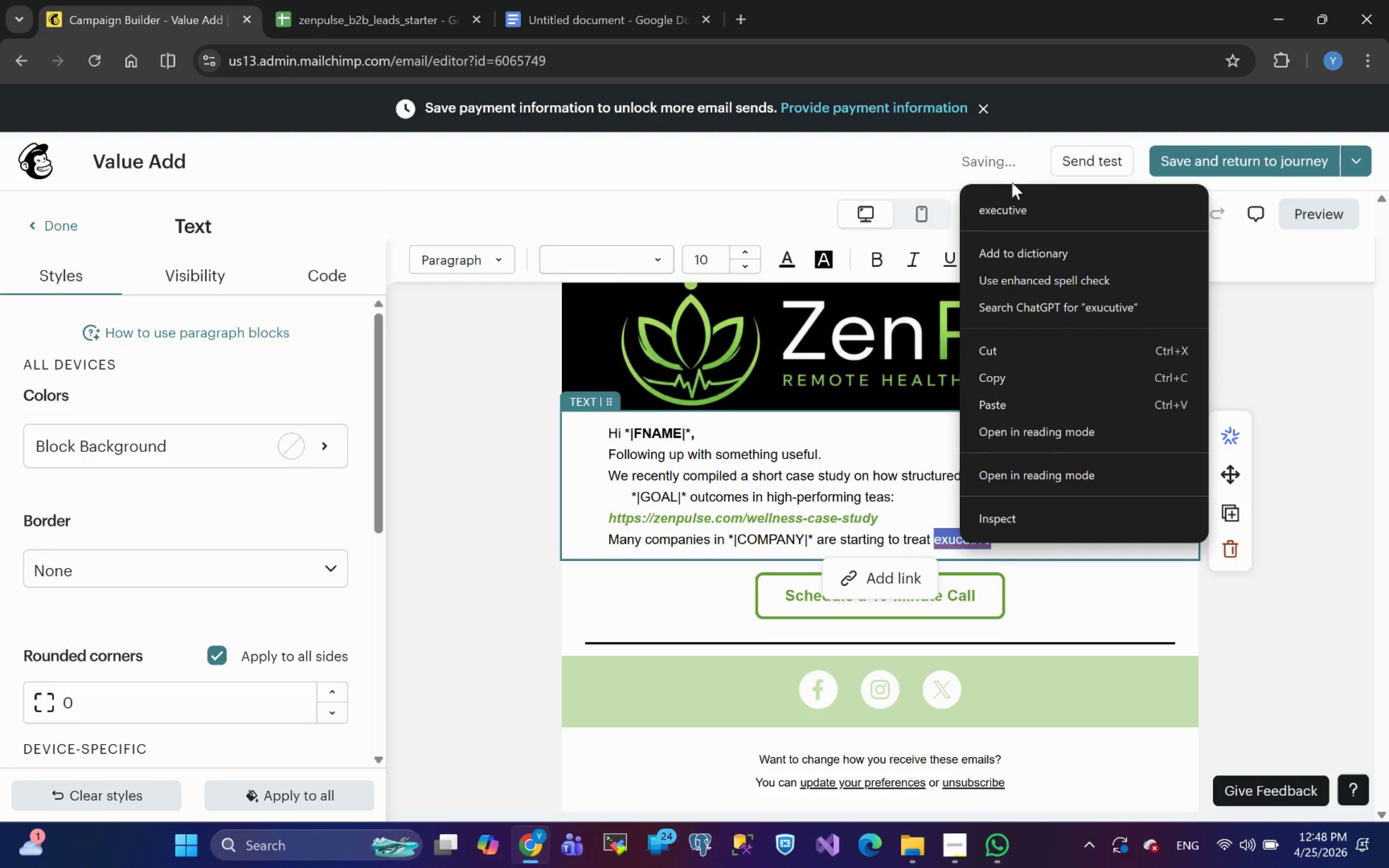 
left_click([999, 212])
 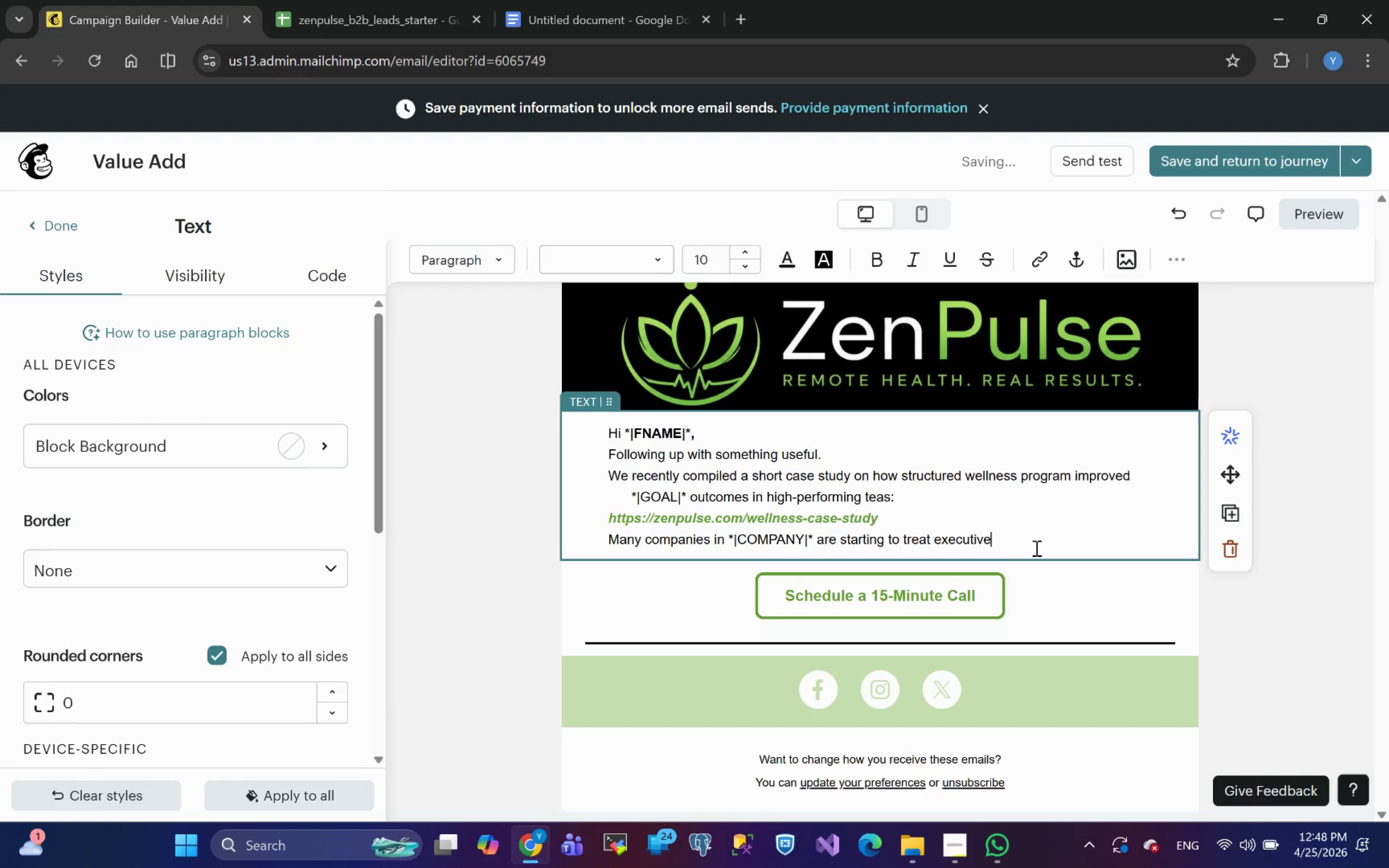 
type( welbeing )
 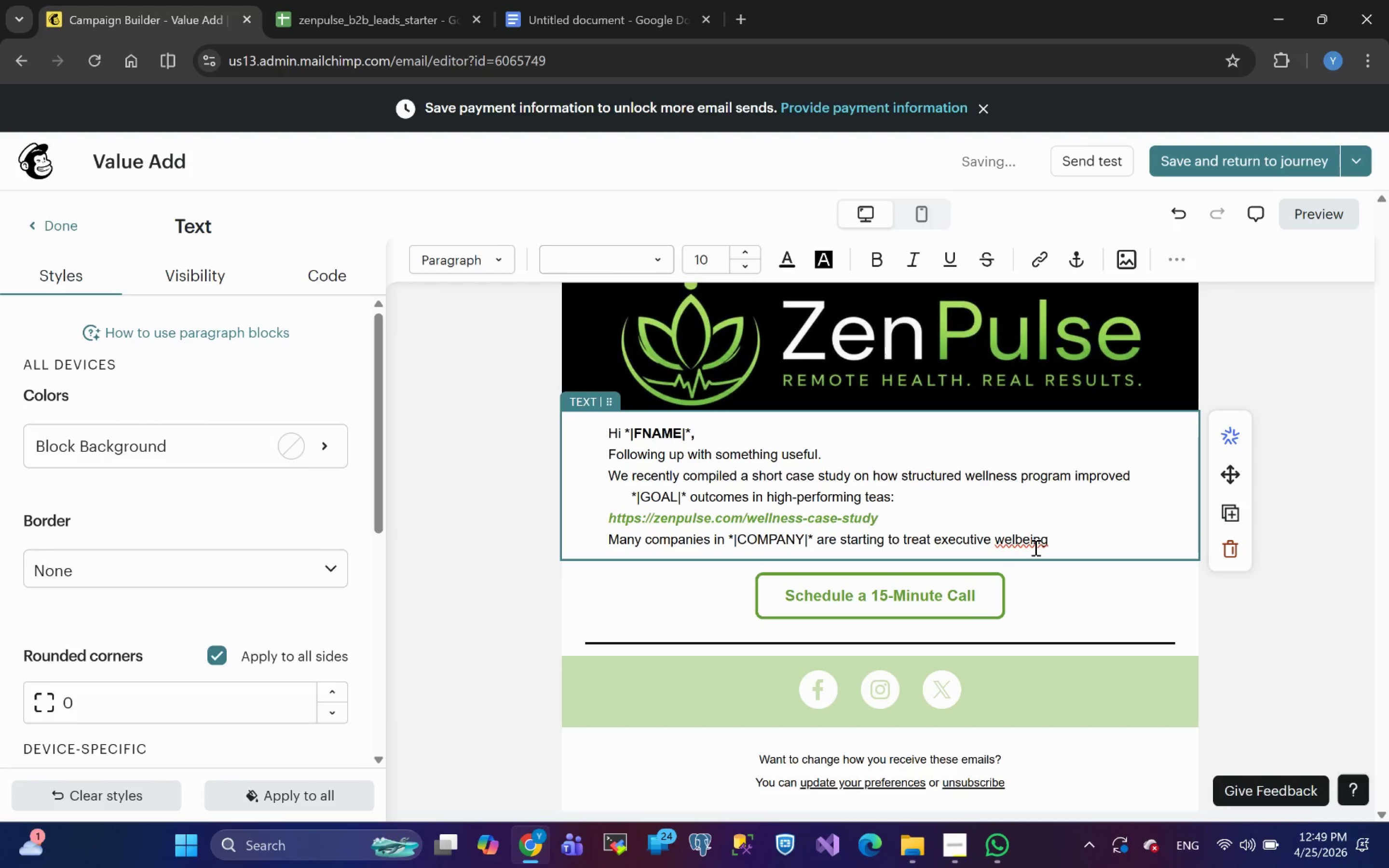 
wait(5.18)
 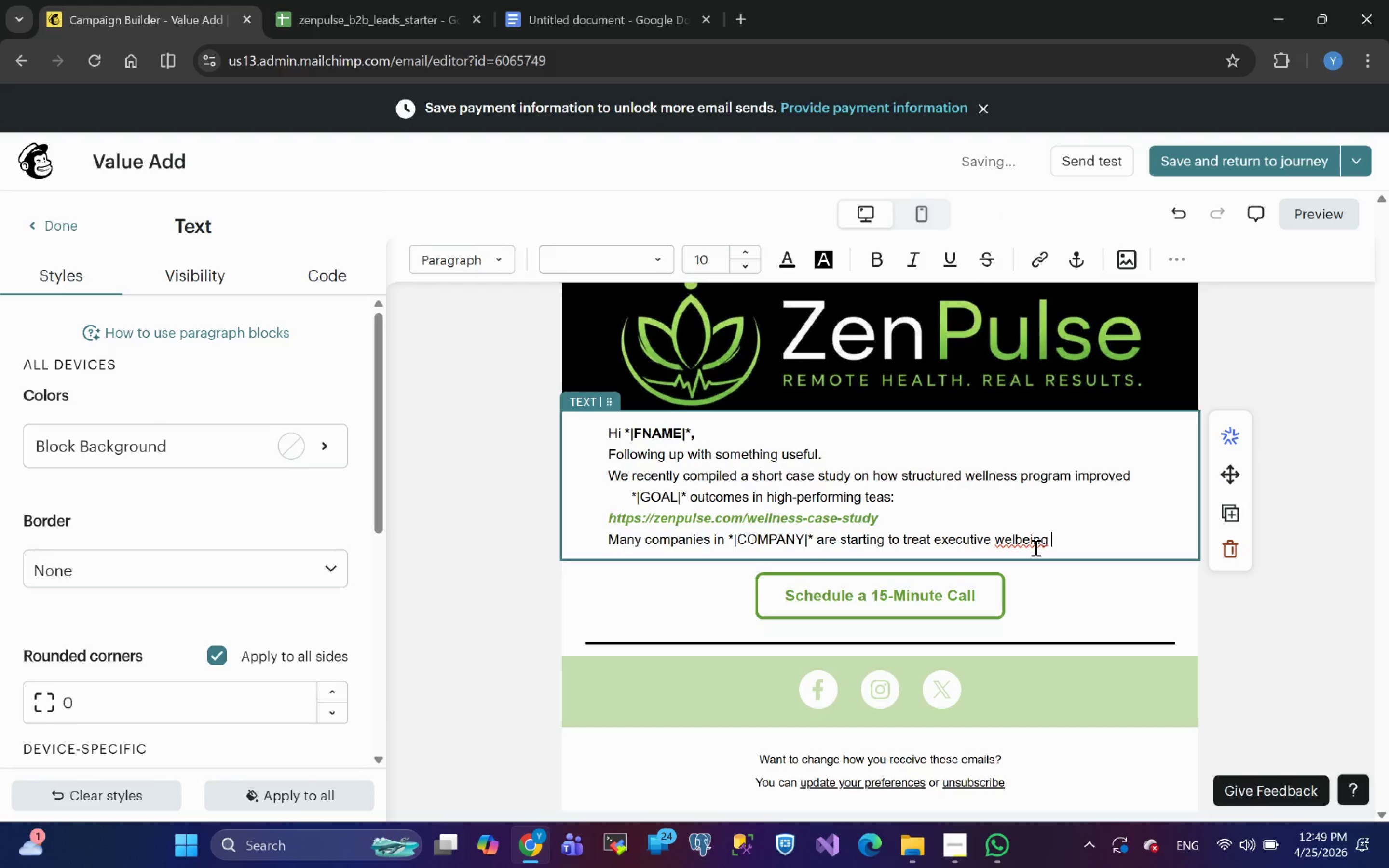 
key(Backspace)
key(Backspace)
key(Backspace)
key(Backspace)
key(Backspace)
key(Backspace)
type(ln)
key(Backspace)
type(being )
 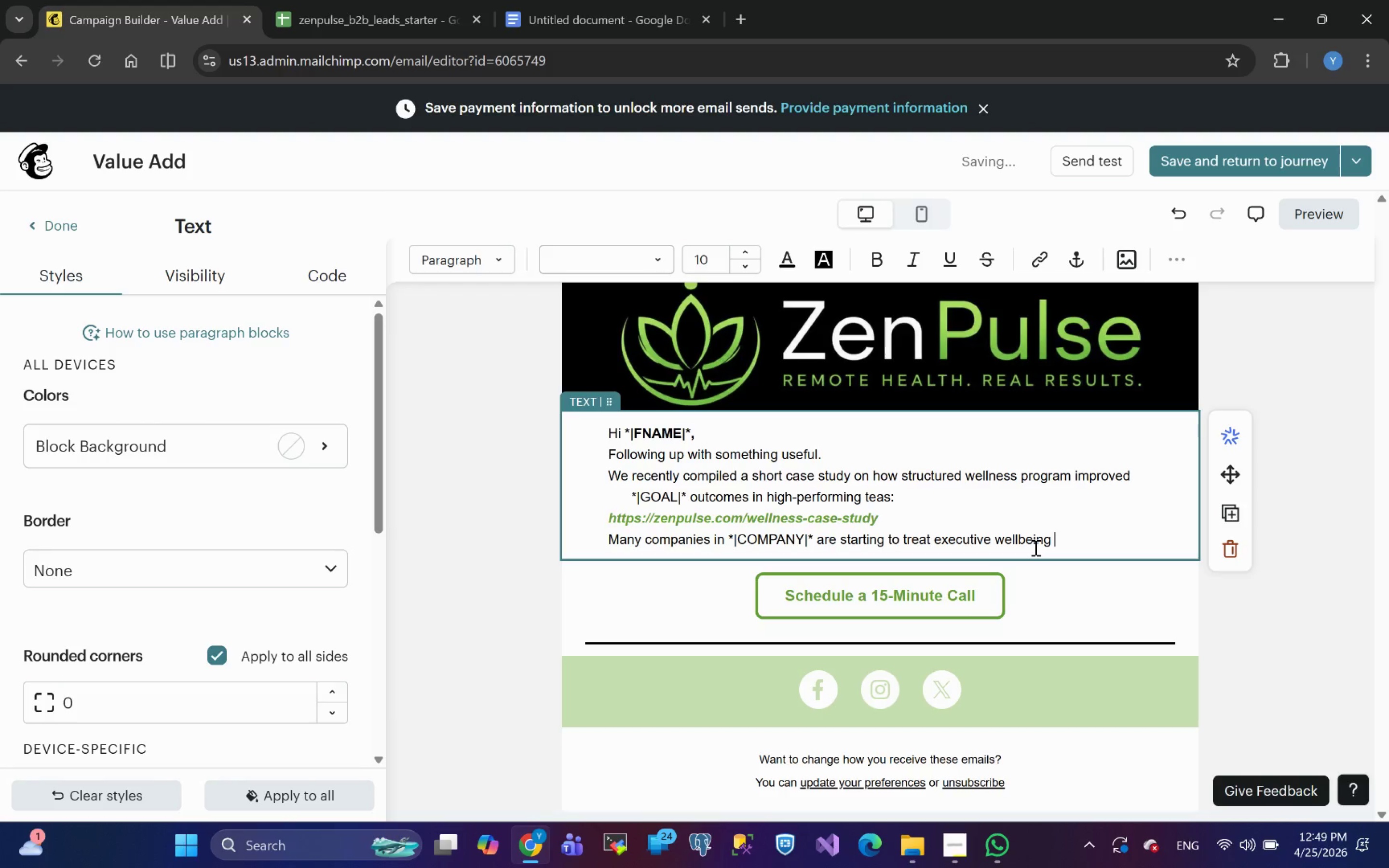 
wait(5.96)
 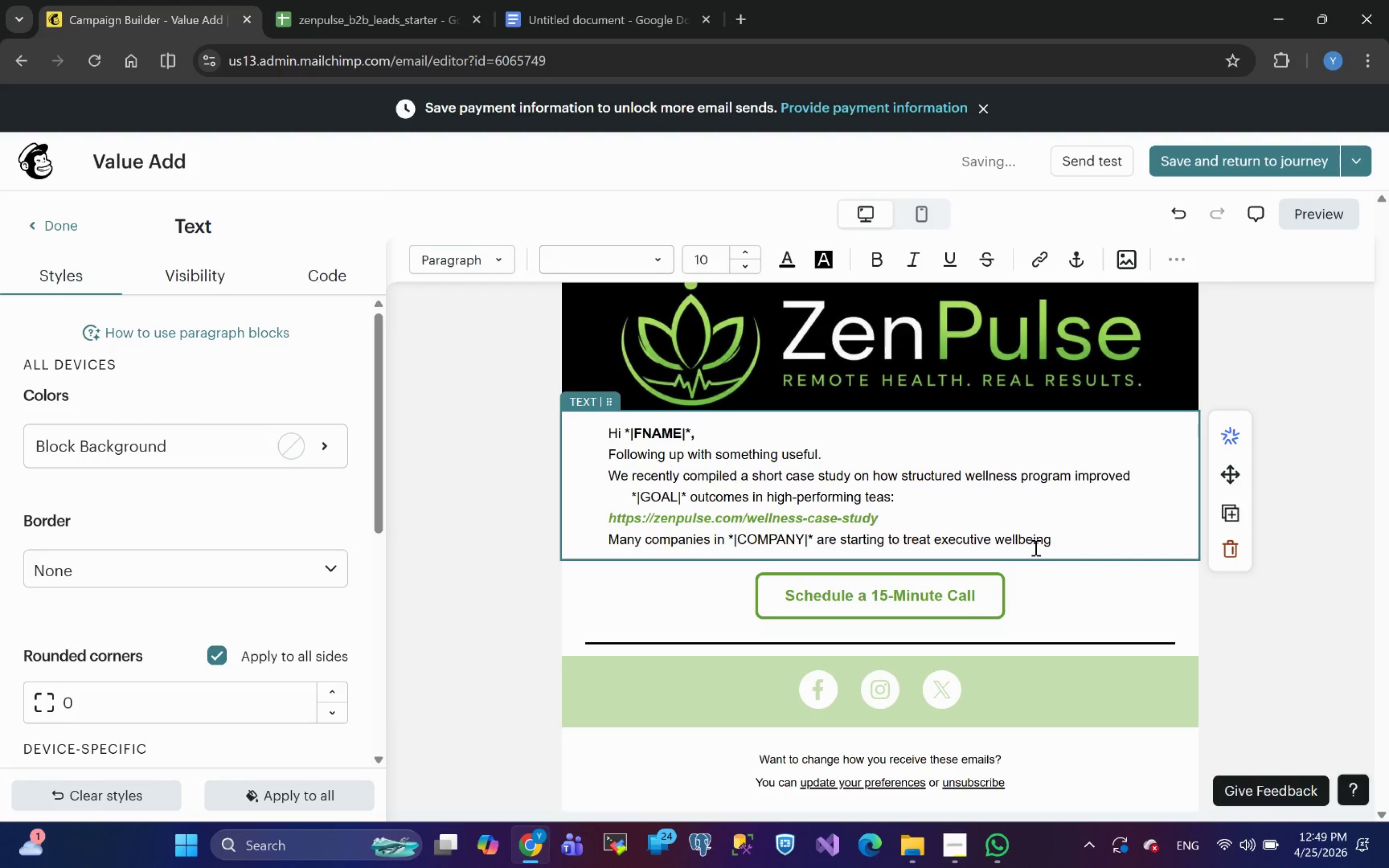 
type(as)
 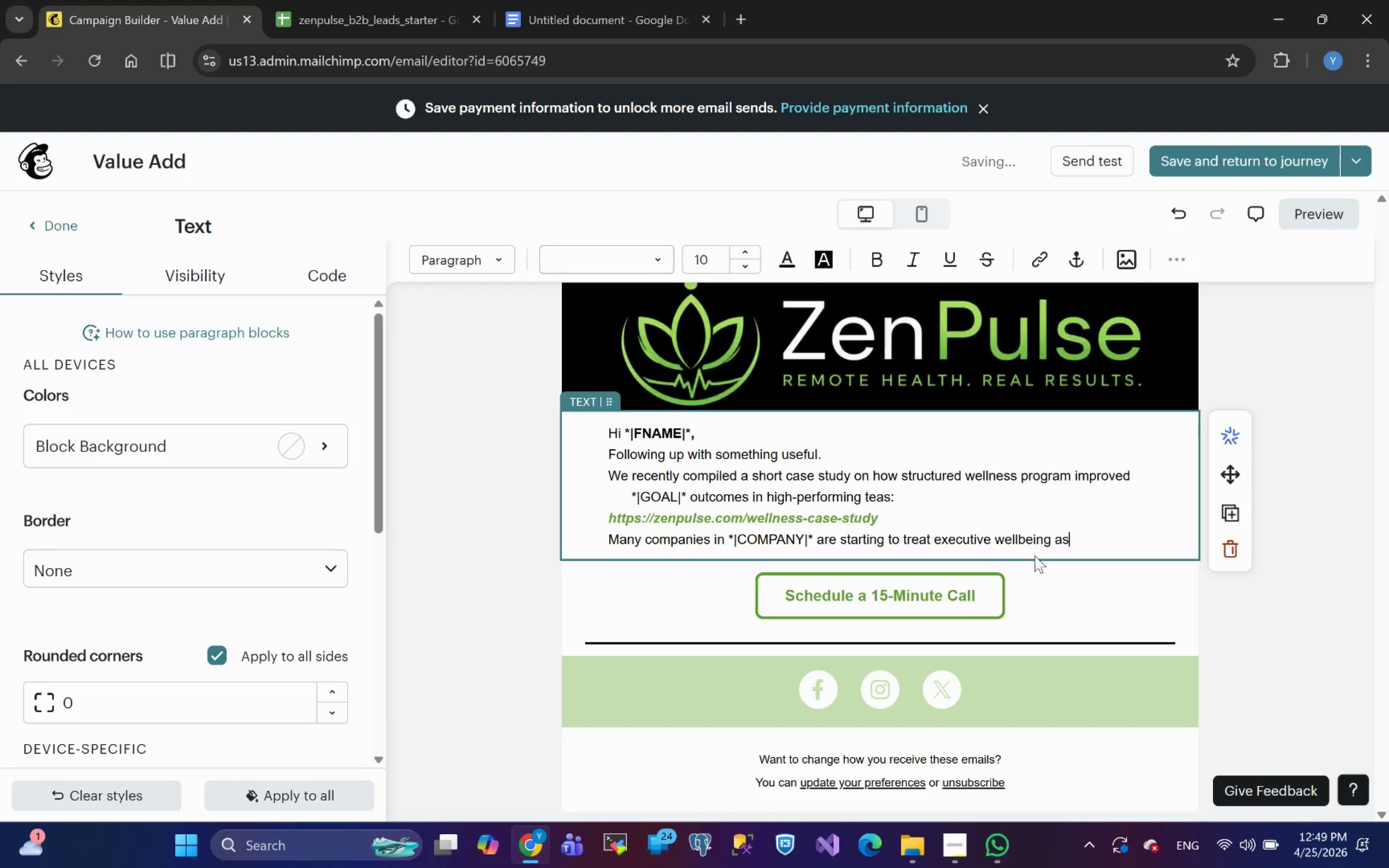 
type( a performance lever)
 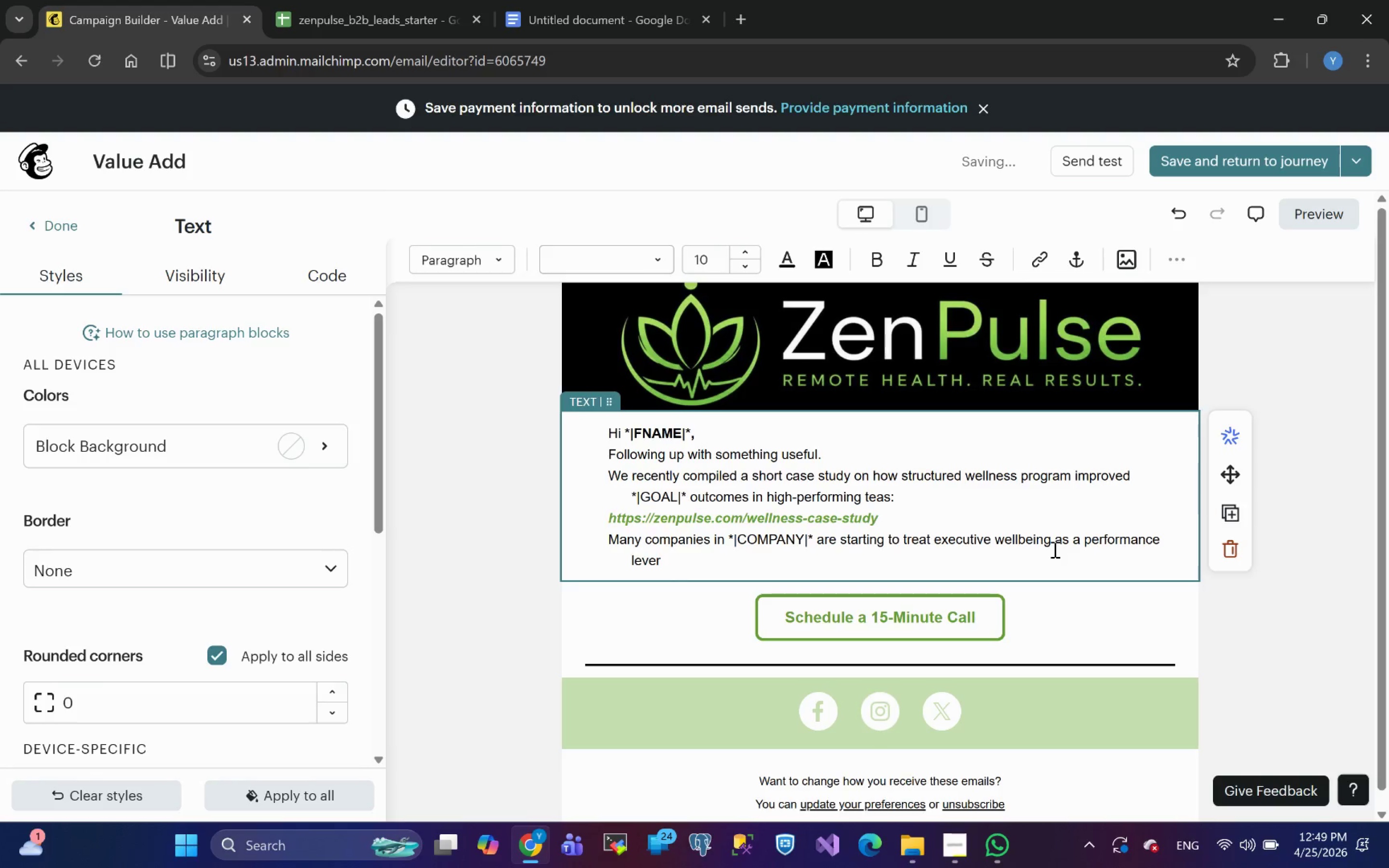 
wait(7.8)
 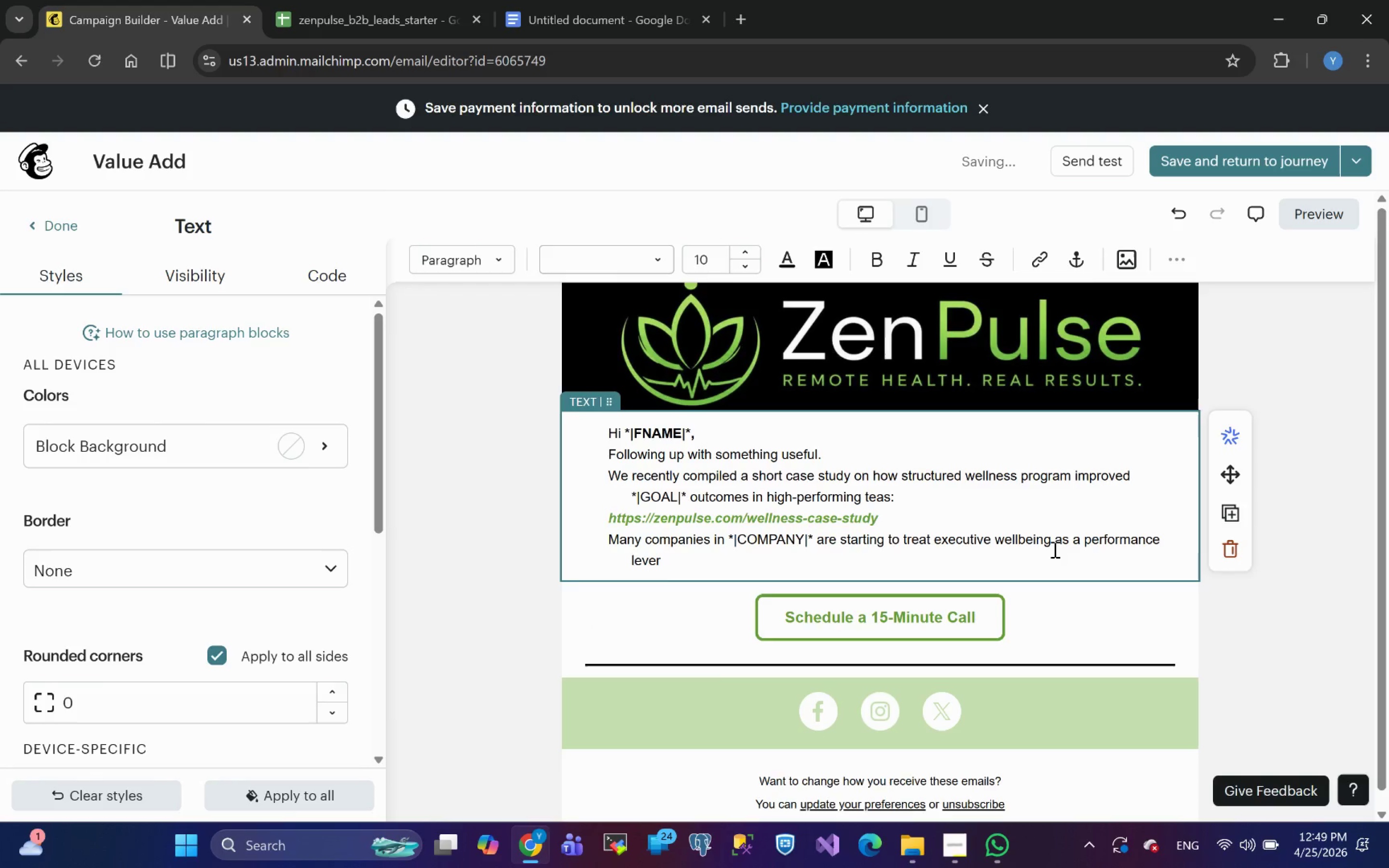 
type(, not just a benefit)
 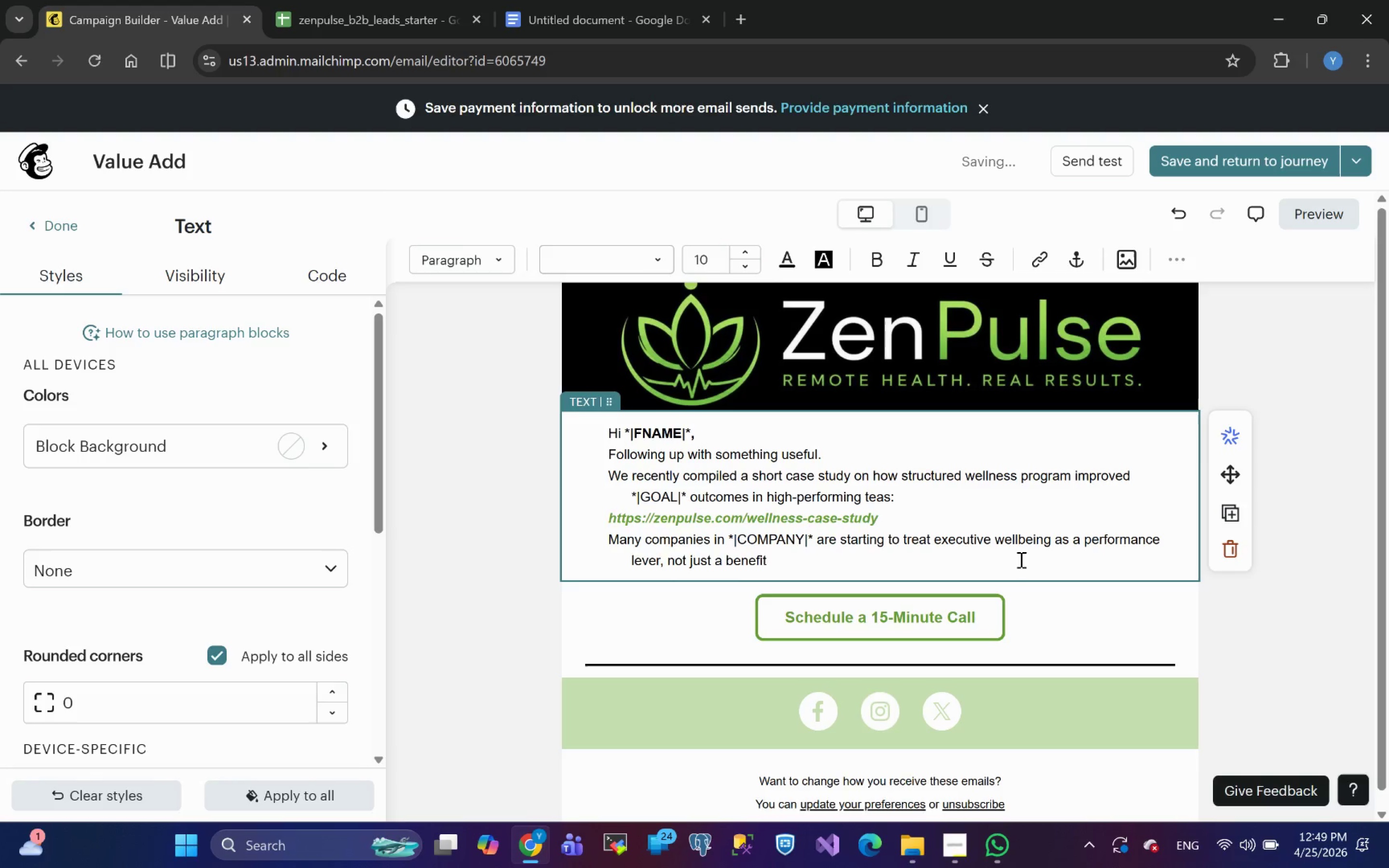 
key(Period)
 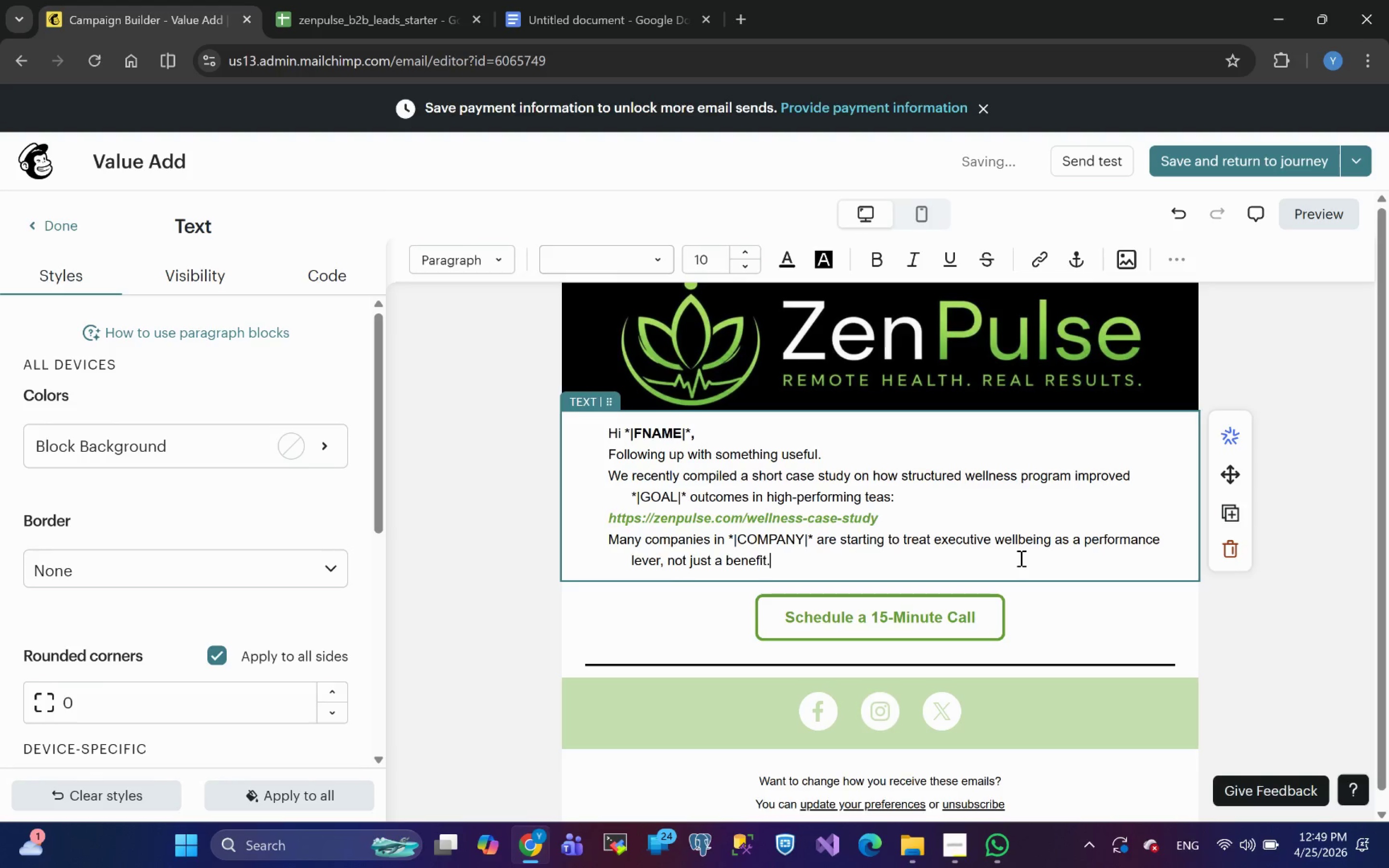 
wait(9.61)
 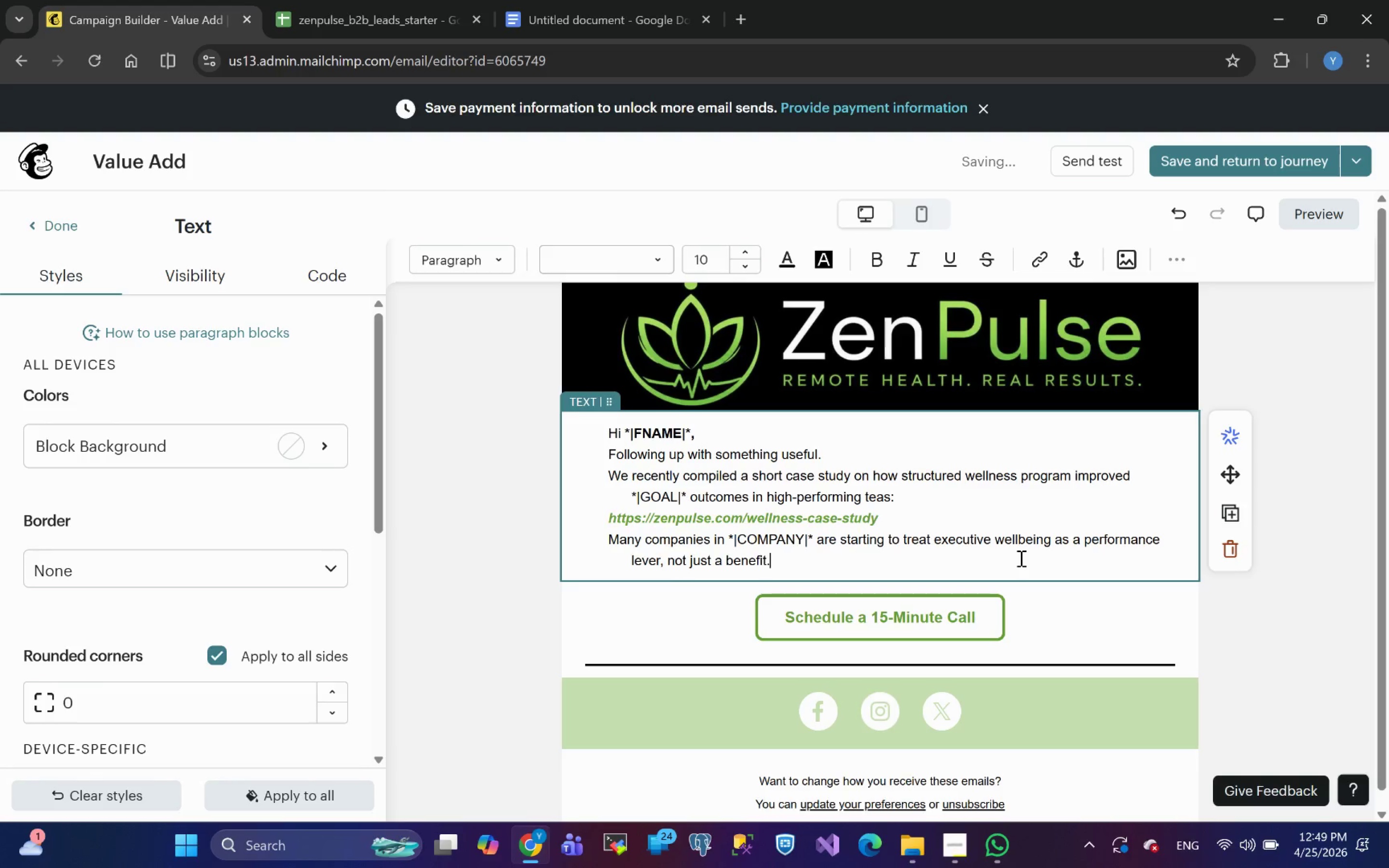 
key(Enter)
 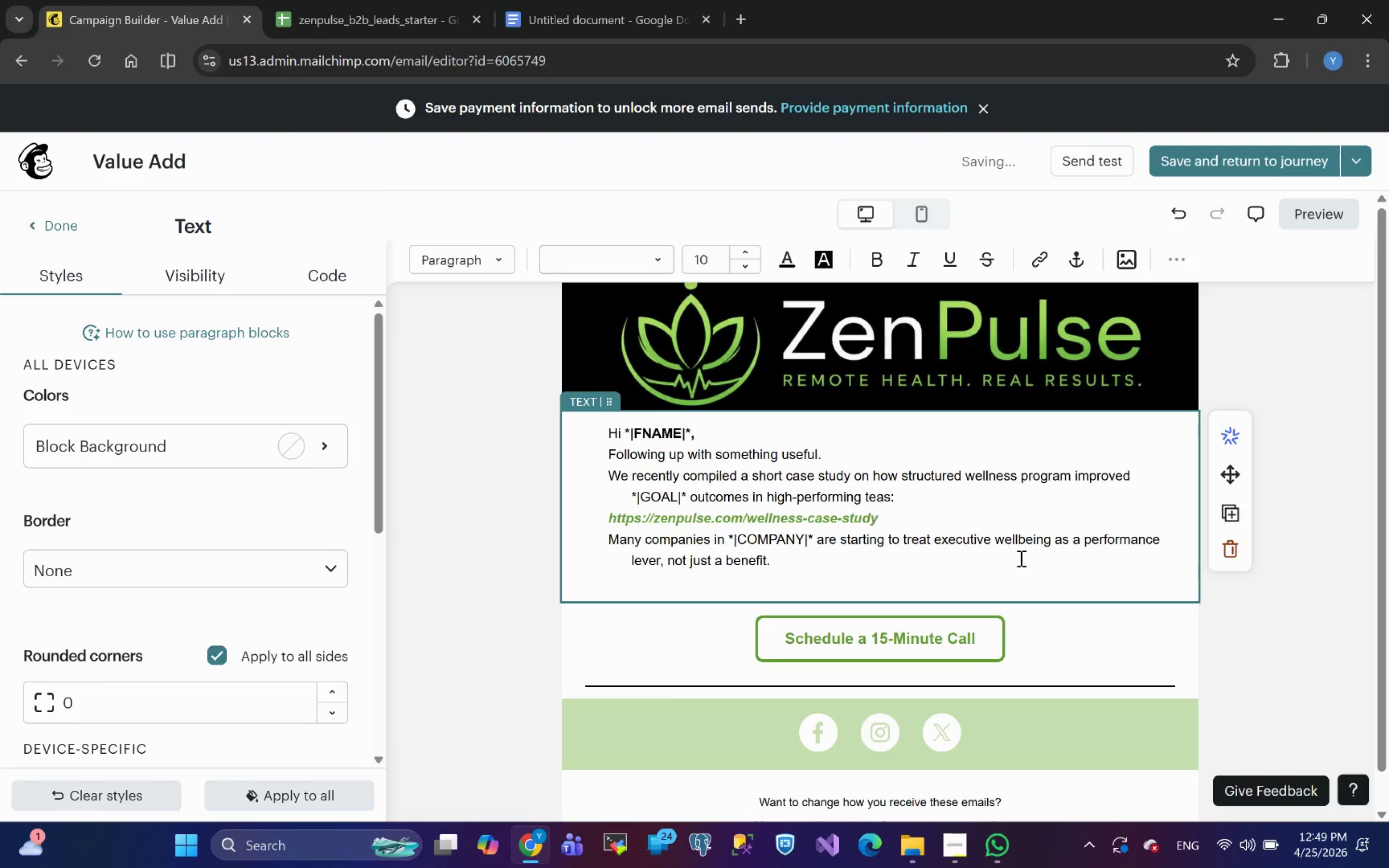 
type(If it is releva nt )
key(Backspace)
key(Backspace)
key(Backspace)
key(Backspace)
type(nt )
 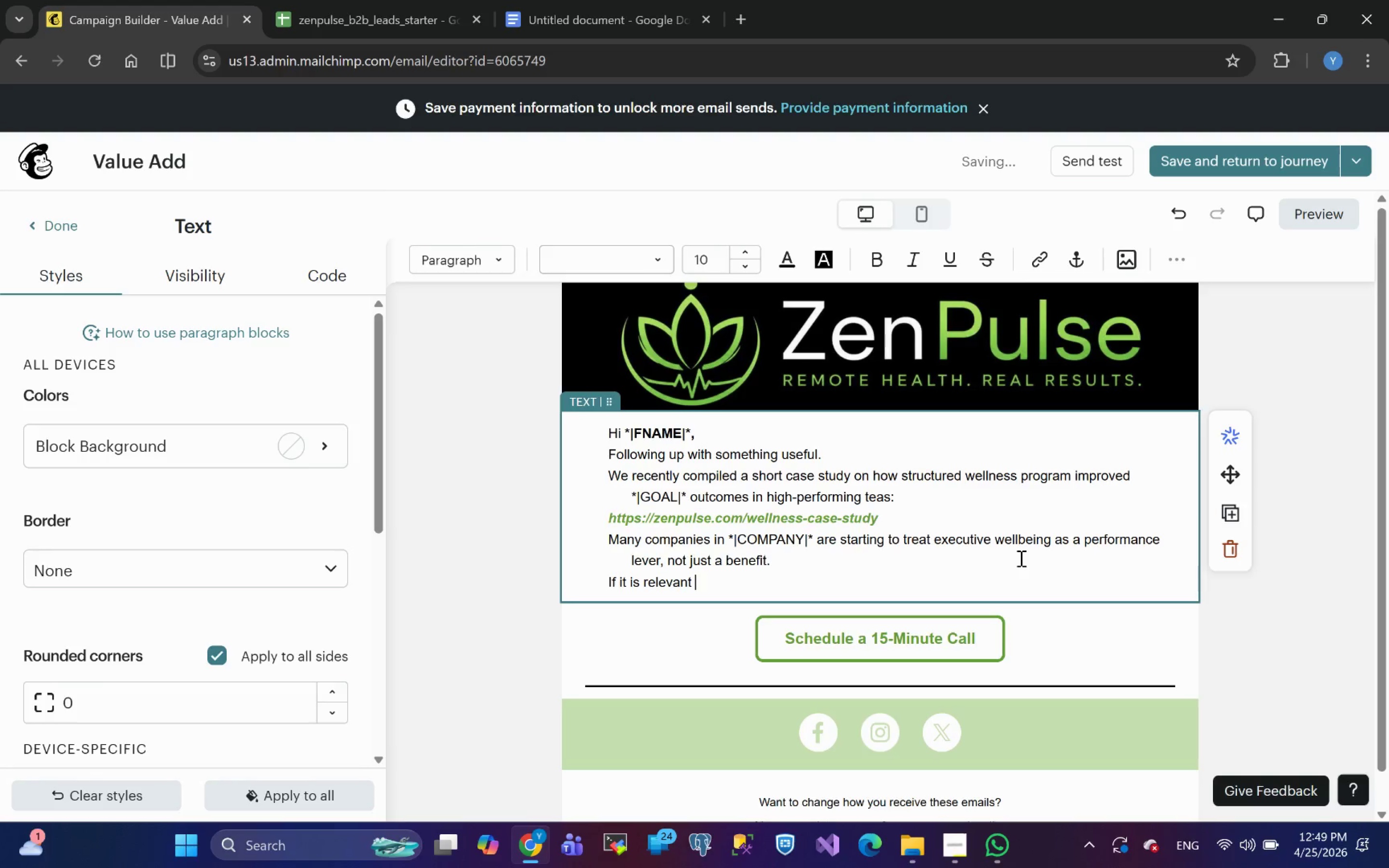 
wait(5.65)
 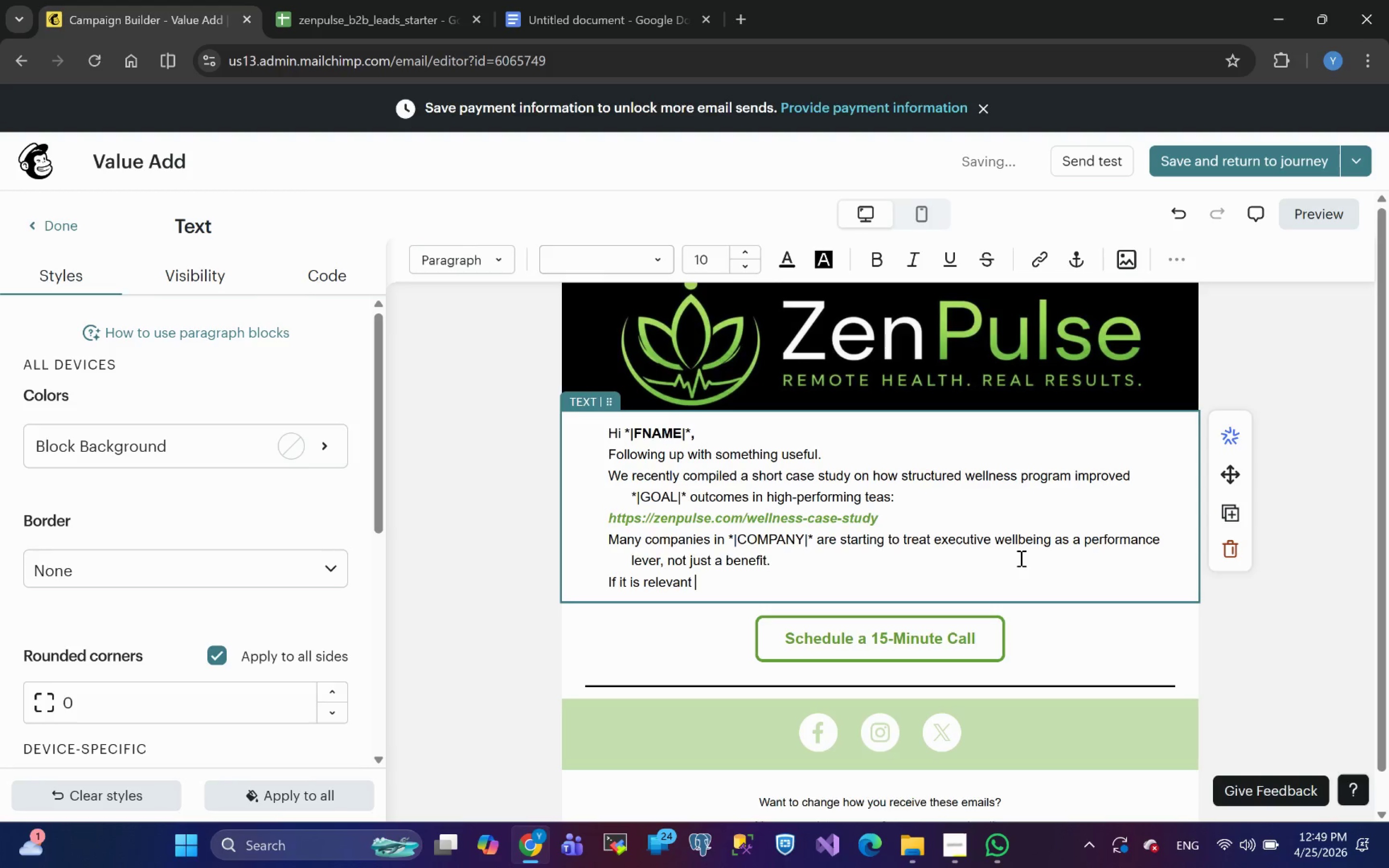 
type(, I would be)
key(Backspace)
 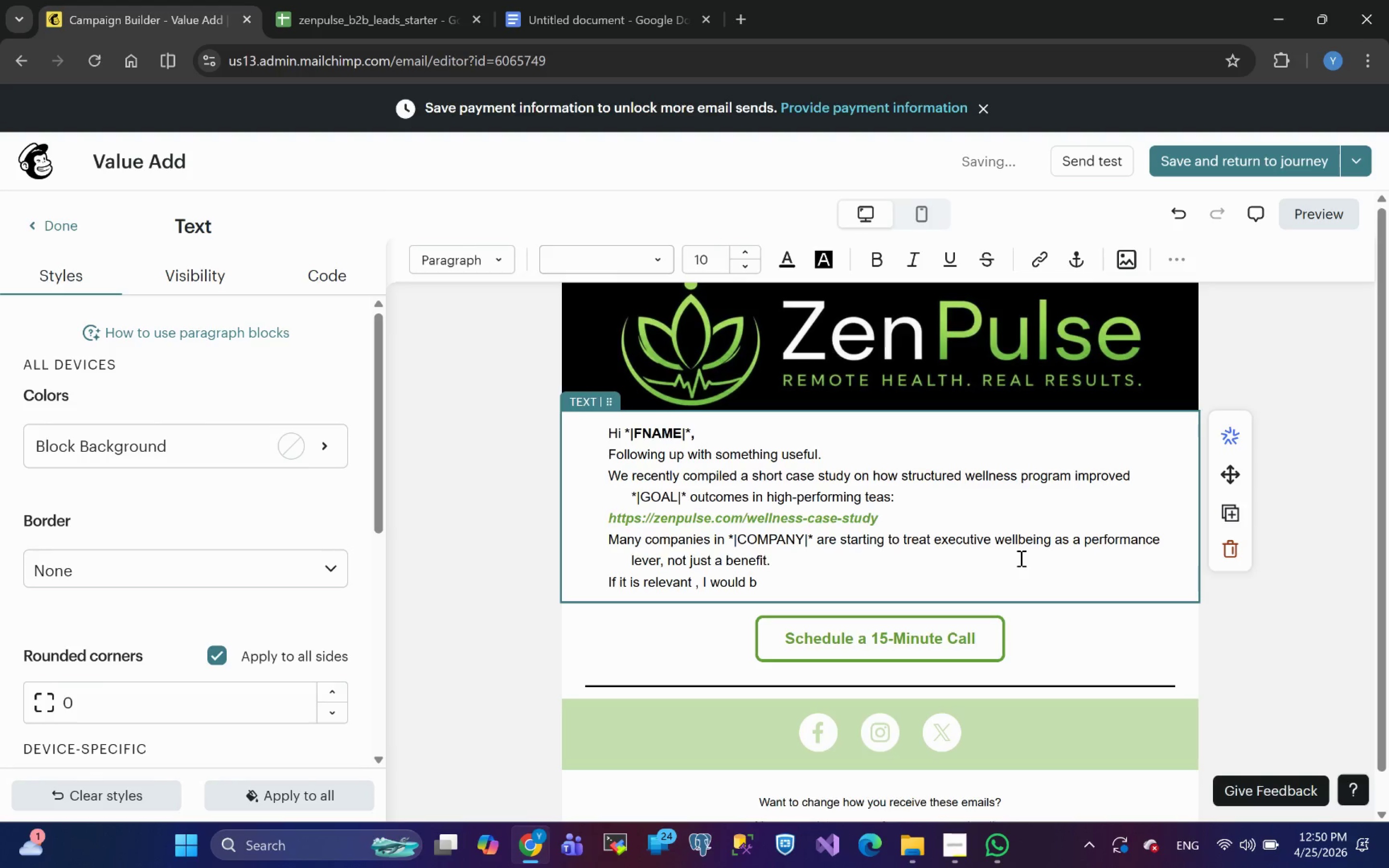 
key(E)
 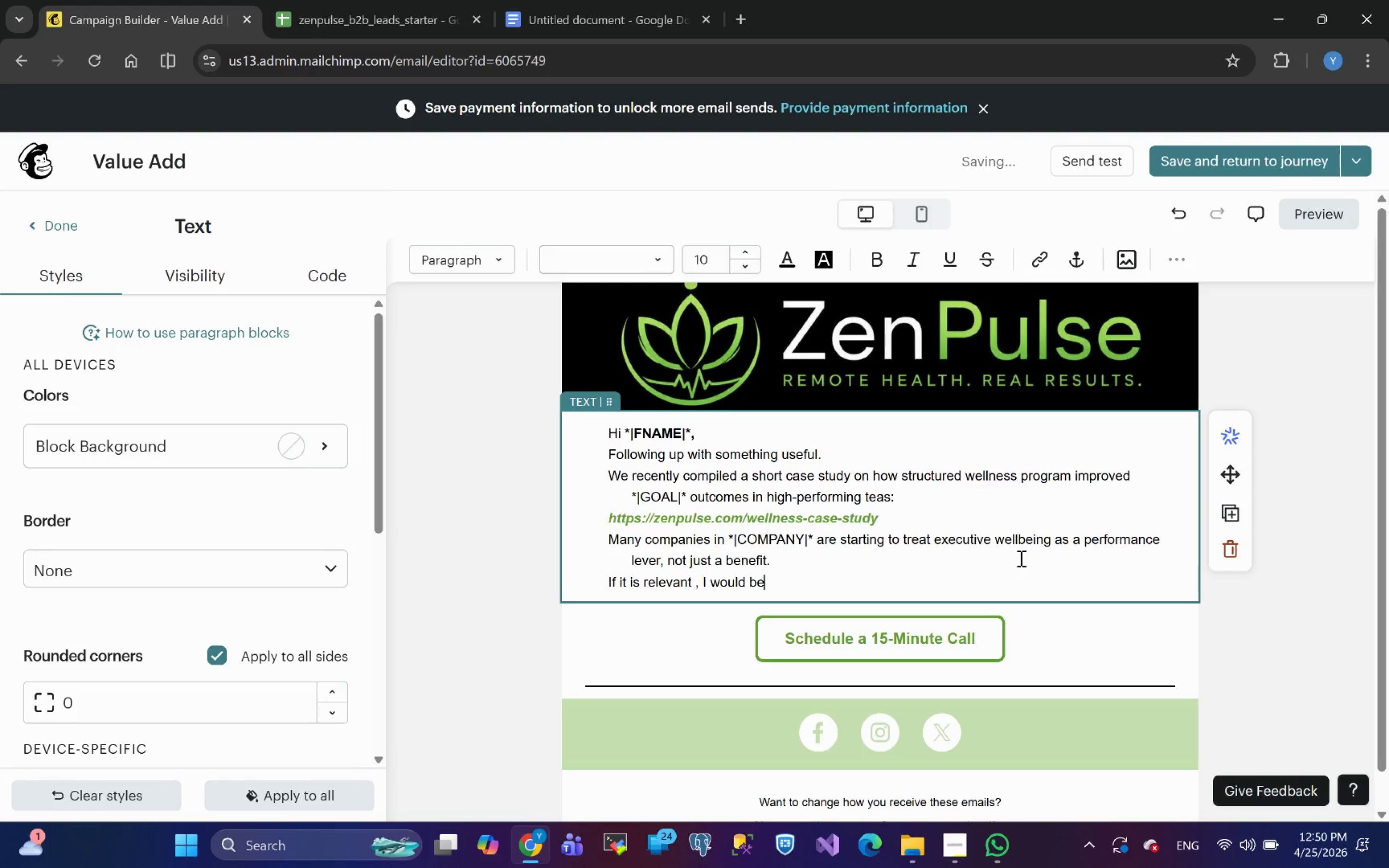 
key(Space)
 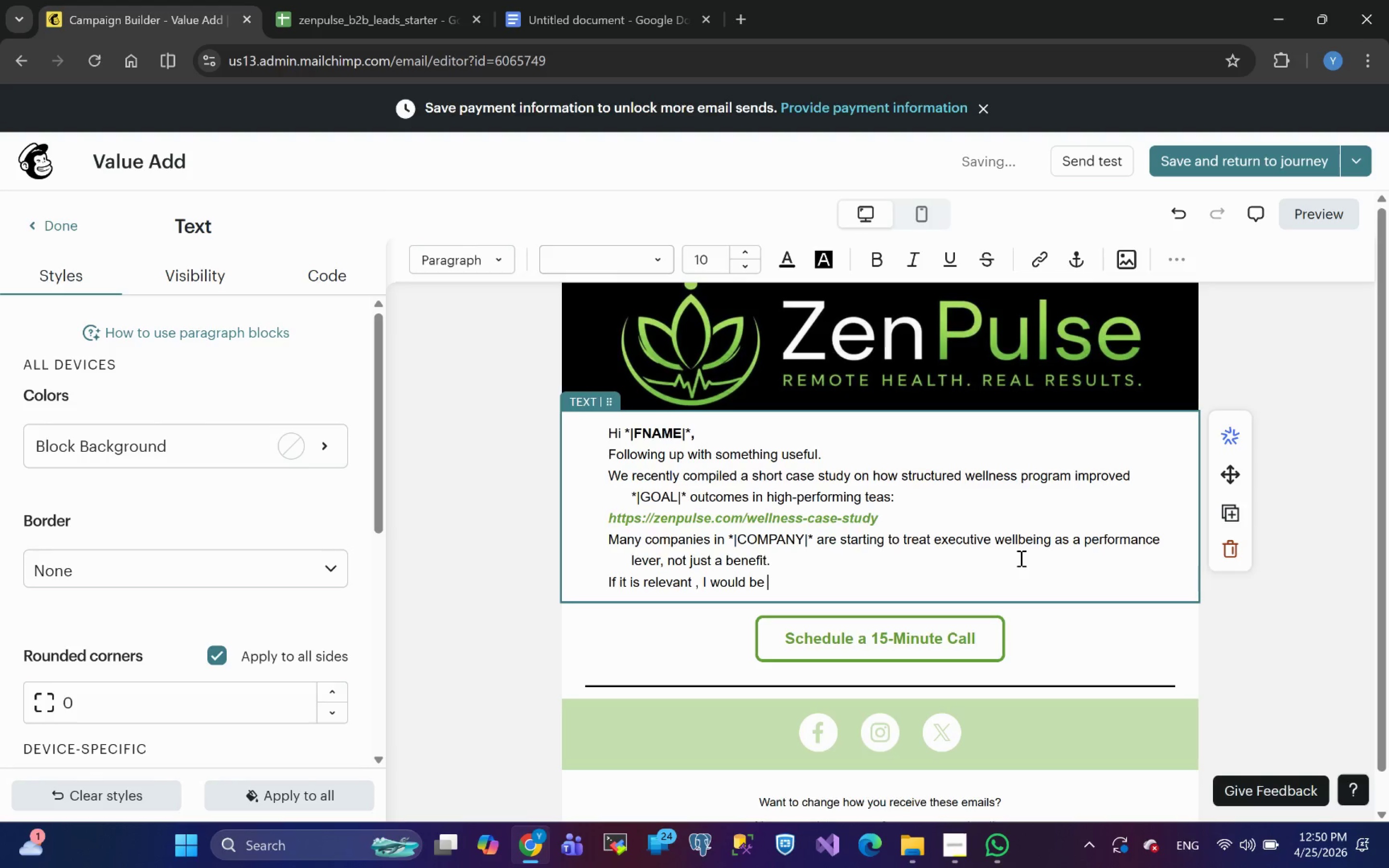 
type(happy )
 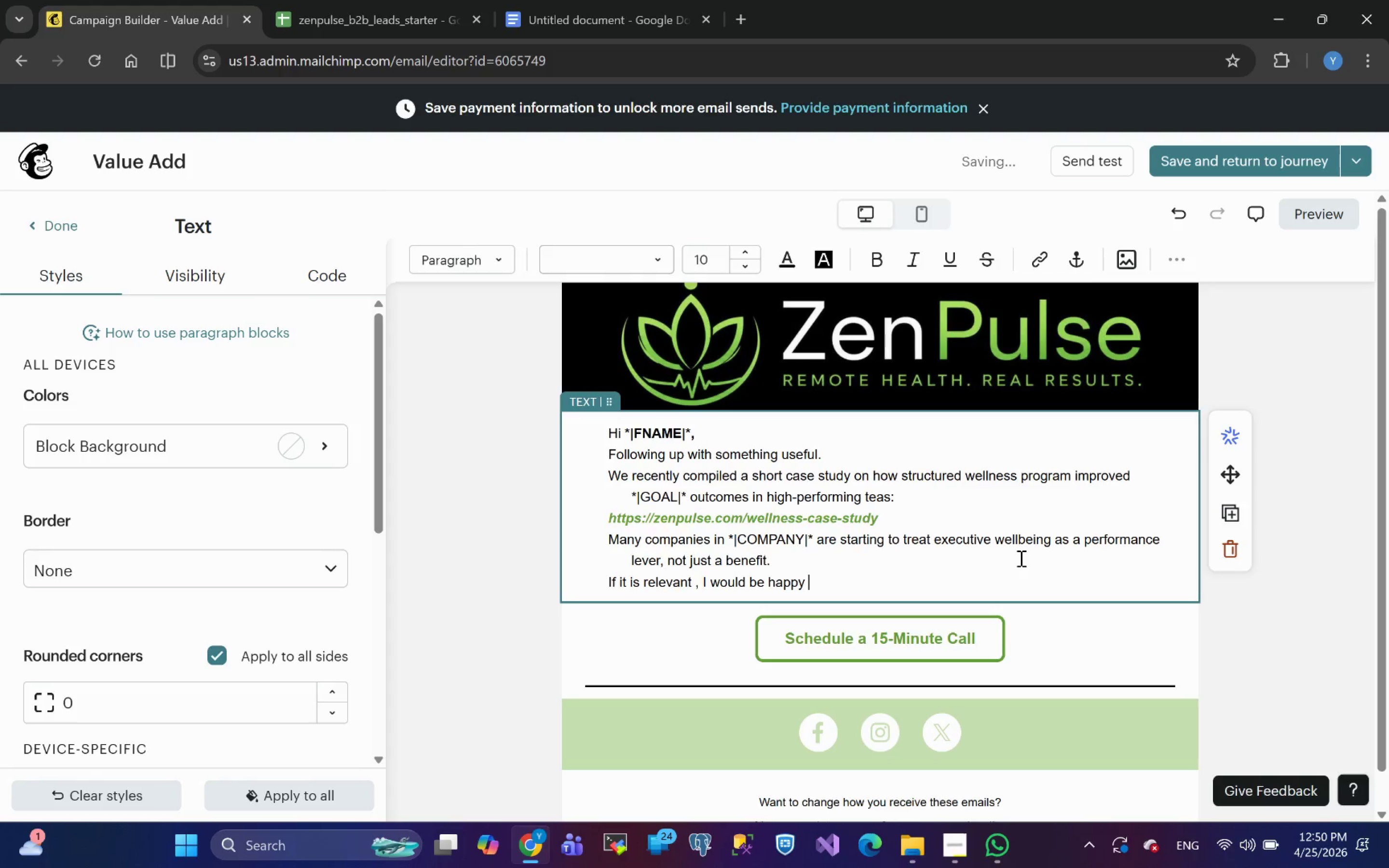 
wait(9.36)
 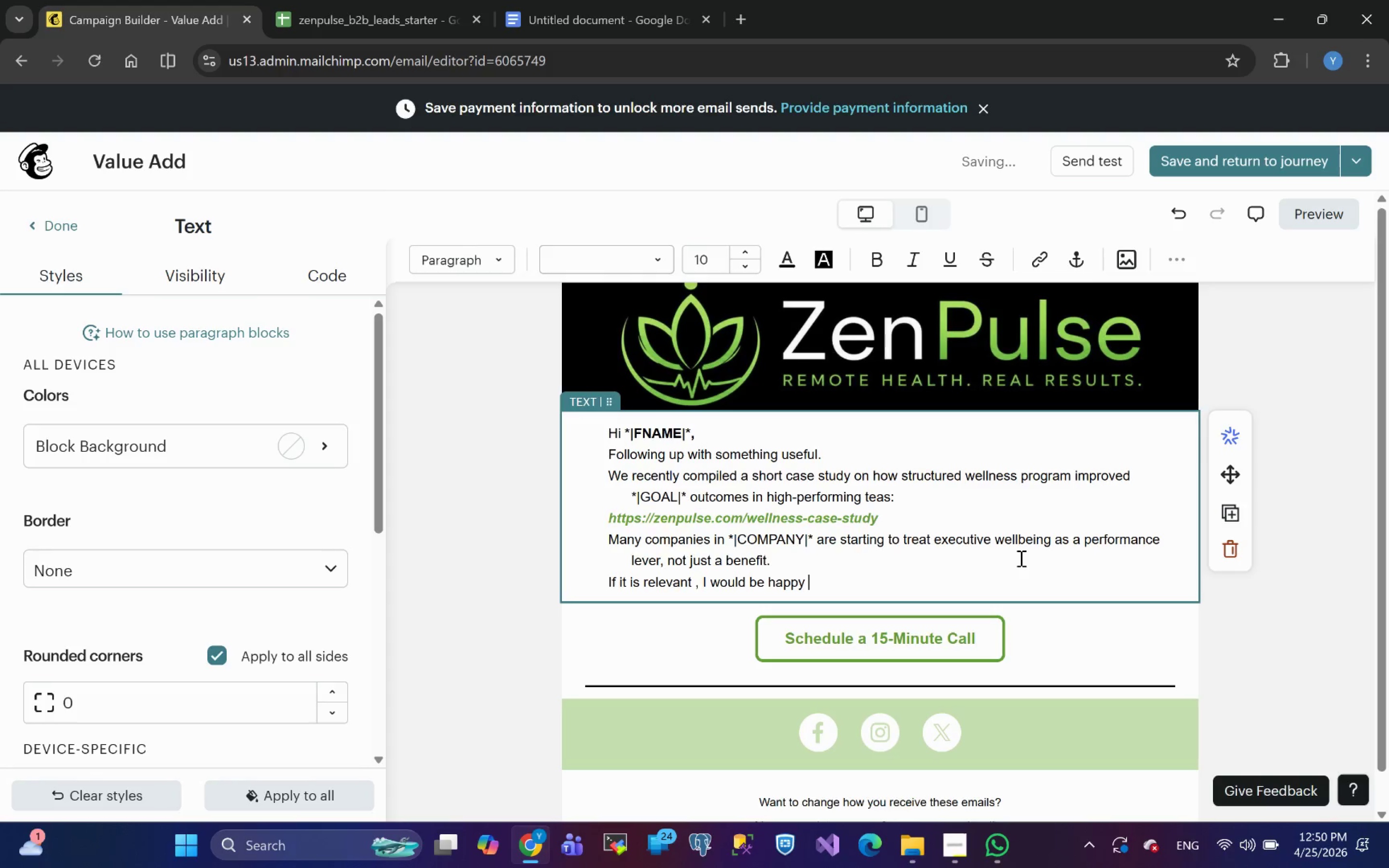 
type(to )
 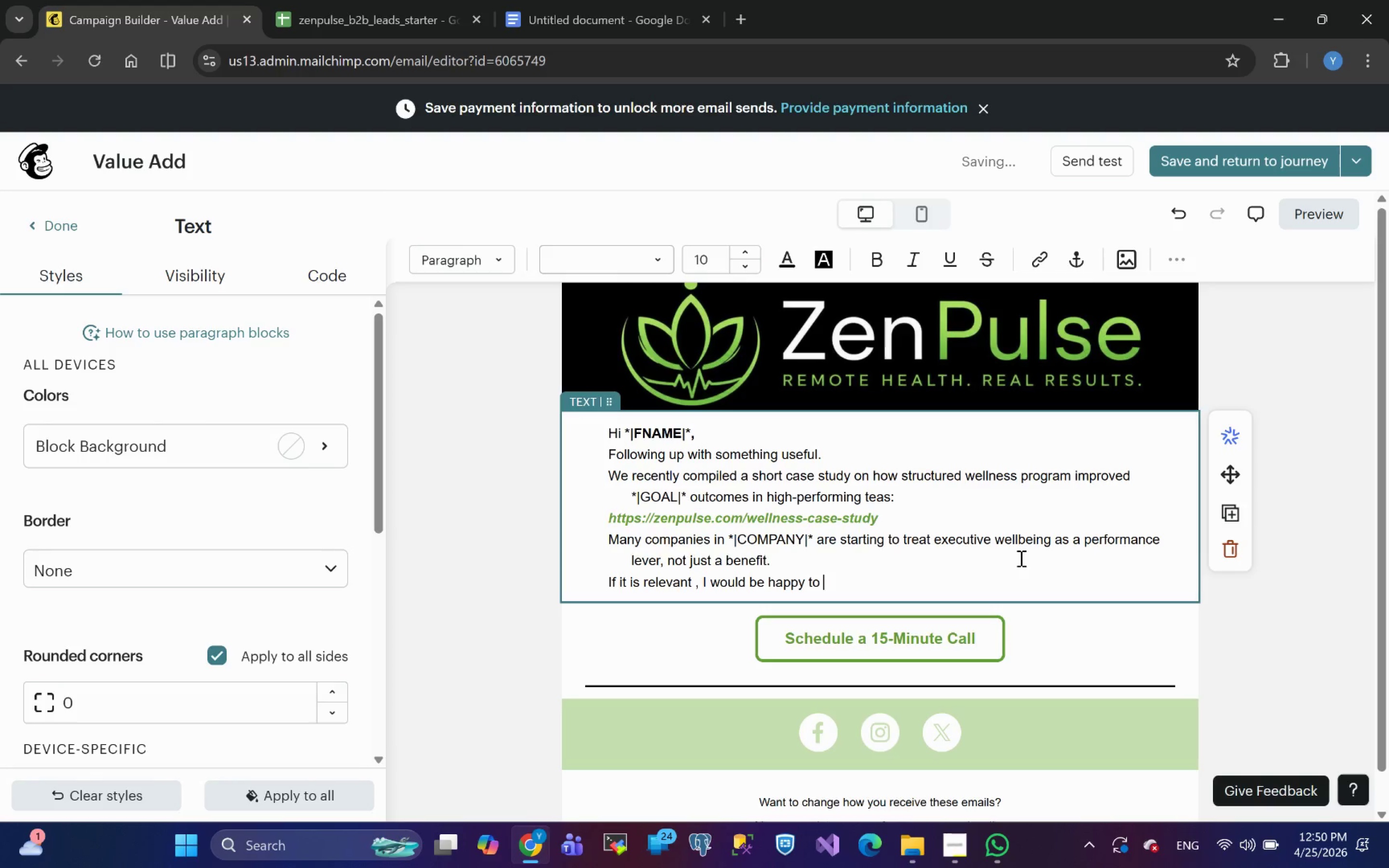 
left_click([1020, 558])
 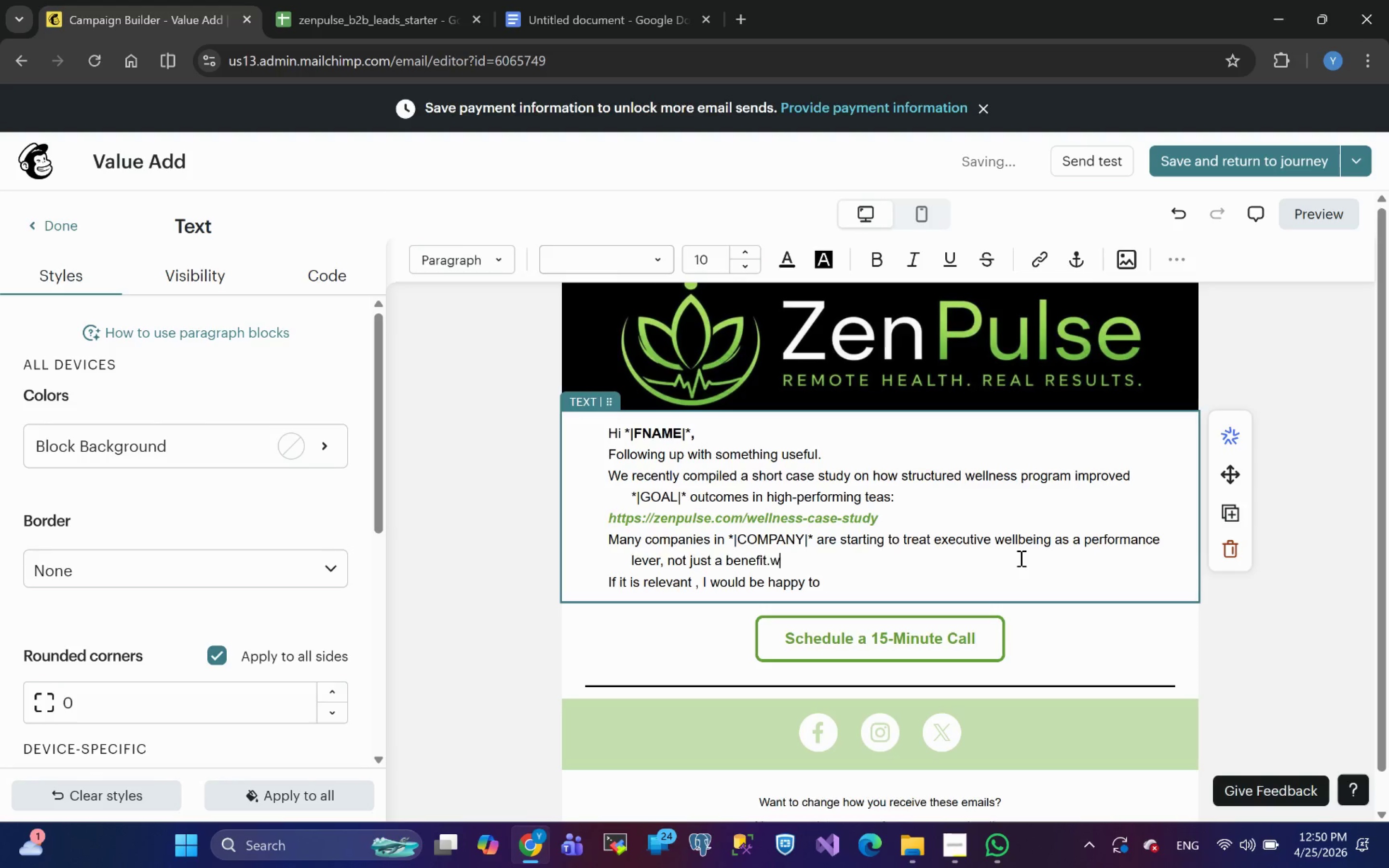 
type(walkj )
key(Backspace)
key(Backspace)
key(Backspace)
key(Backspace)
key(Backspace)
key(Backspace)
 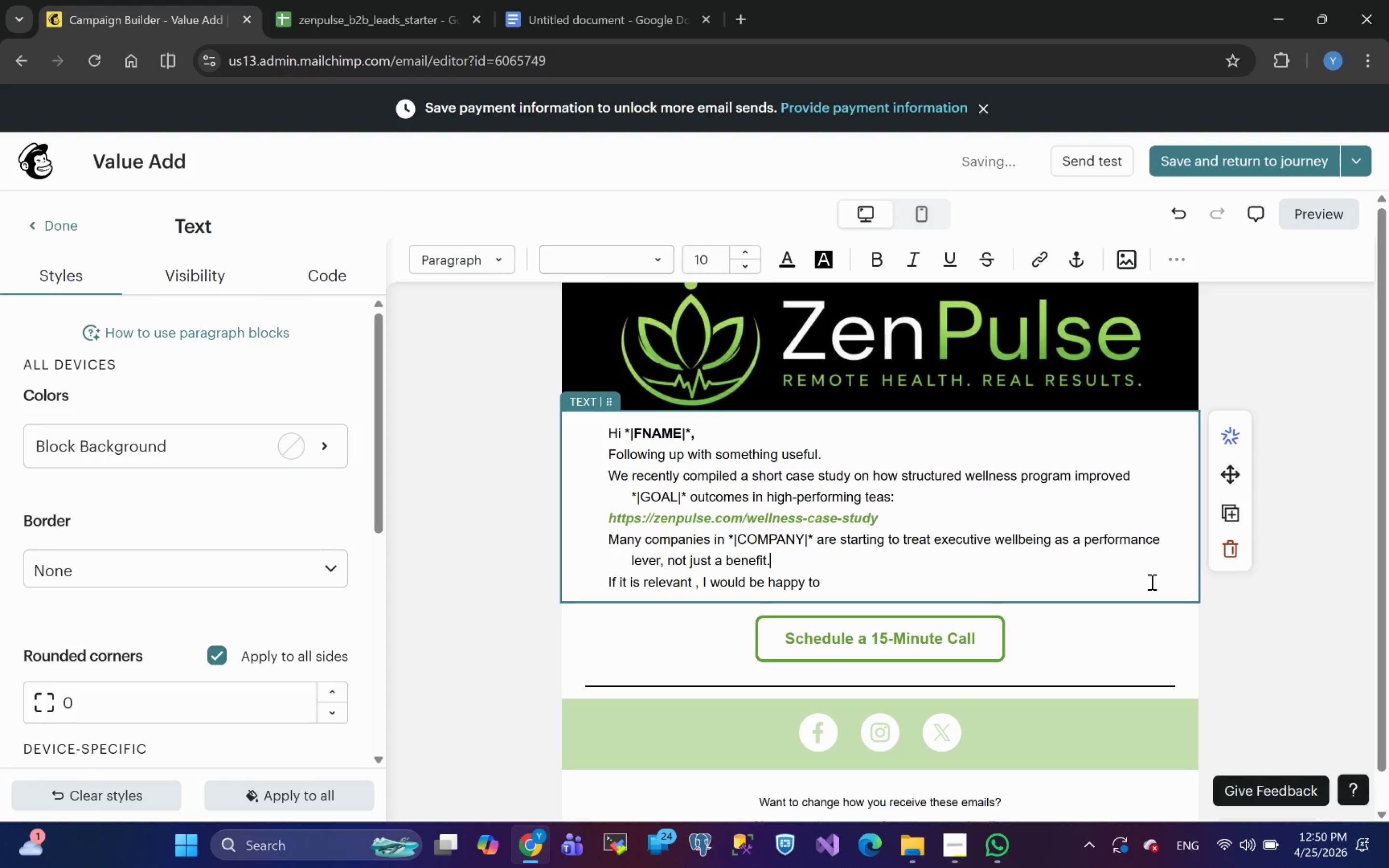 
left_click([882, 583])
 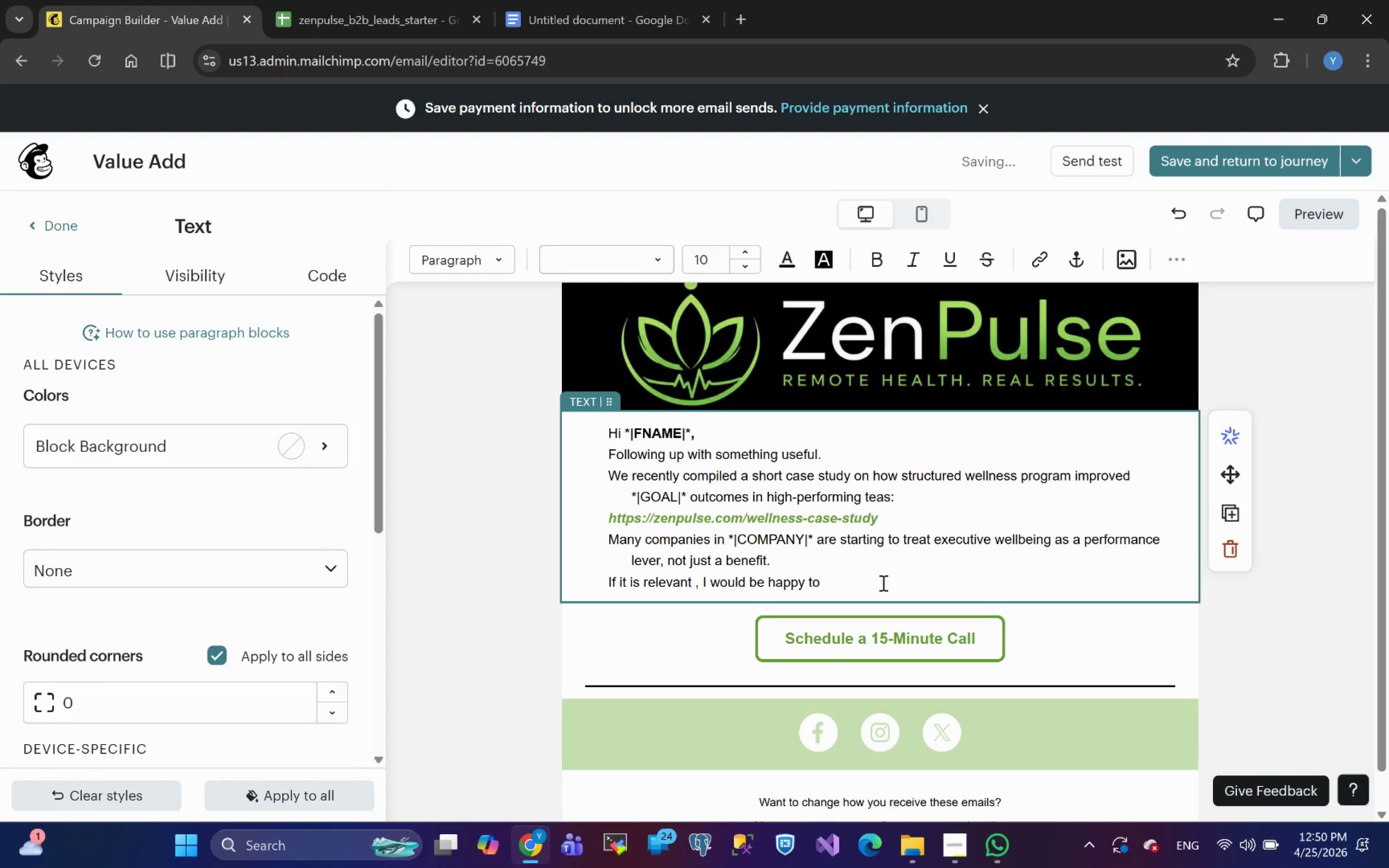 
key(Backspace)
 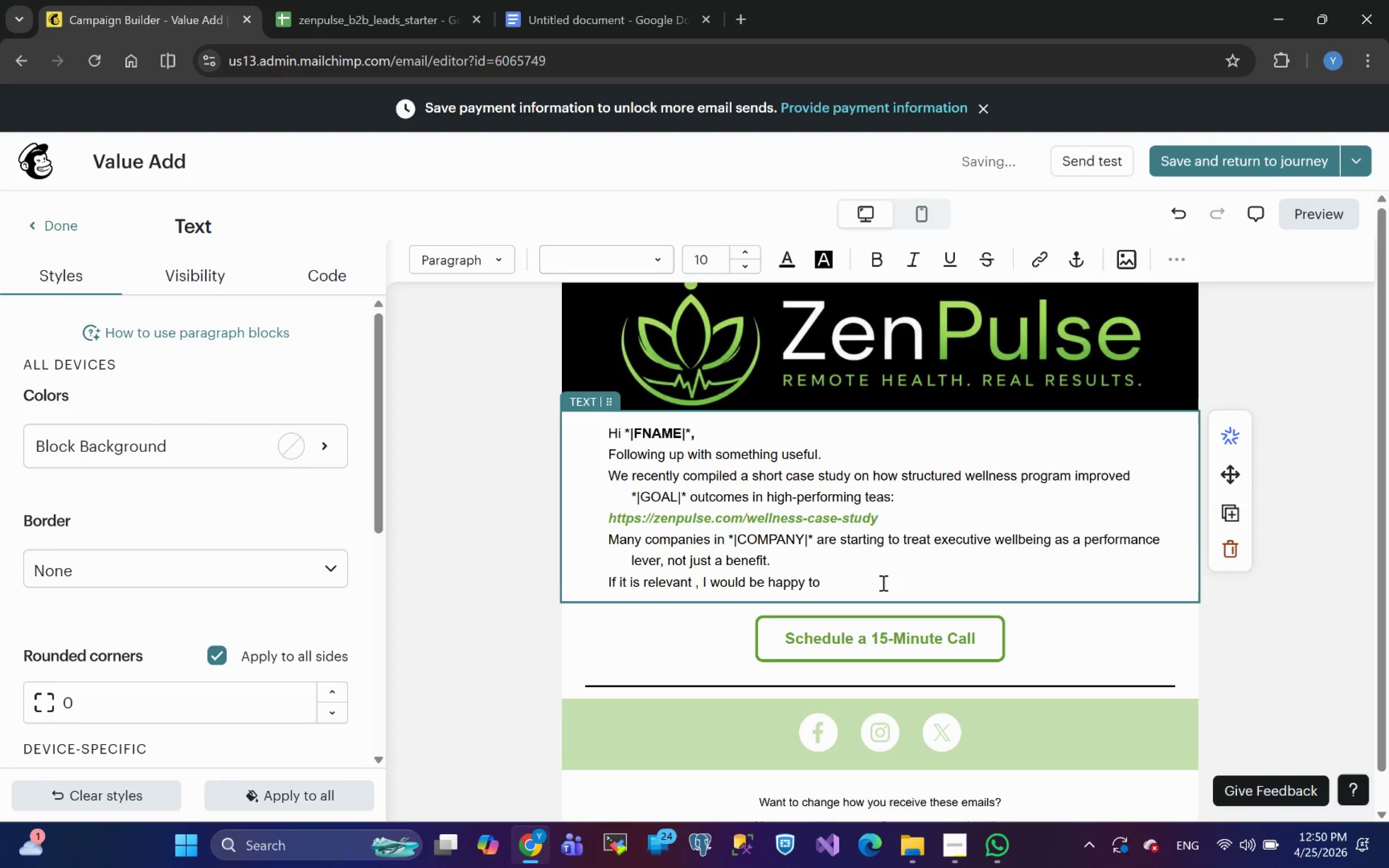 
left_click([882, 583])
 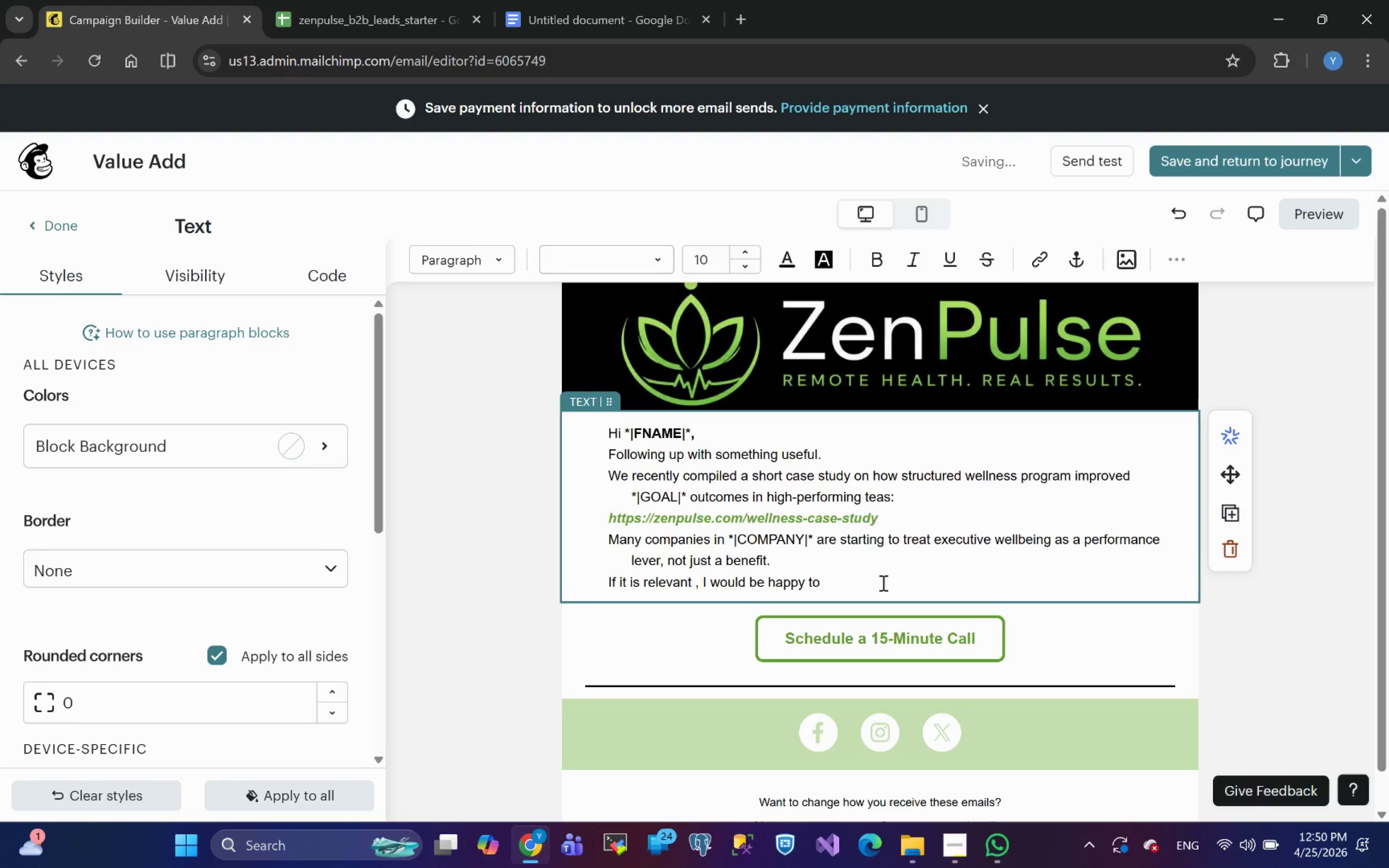 
type(walk yu throub\)
key(Backspace)
key(Backspace)
type(gh )
 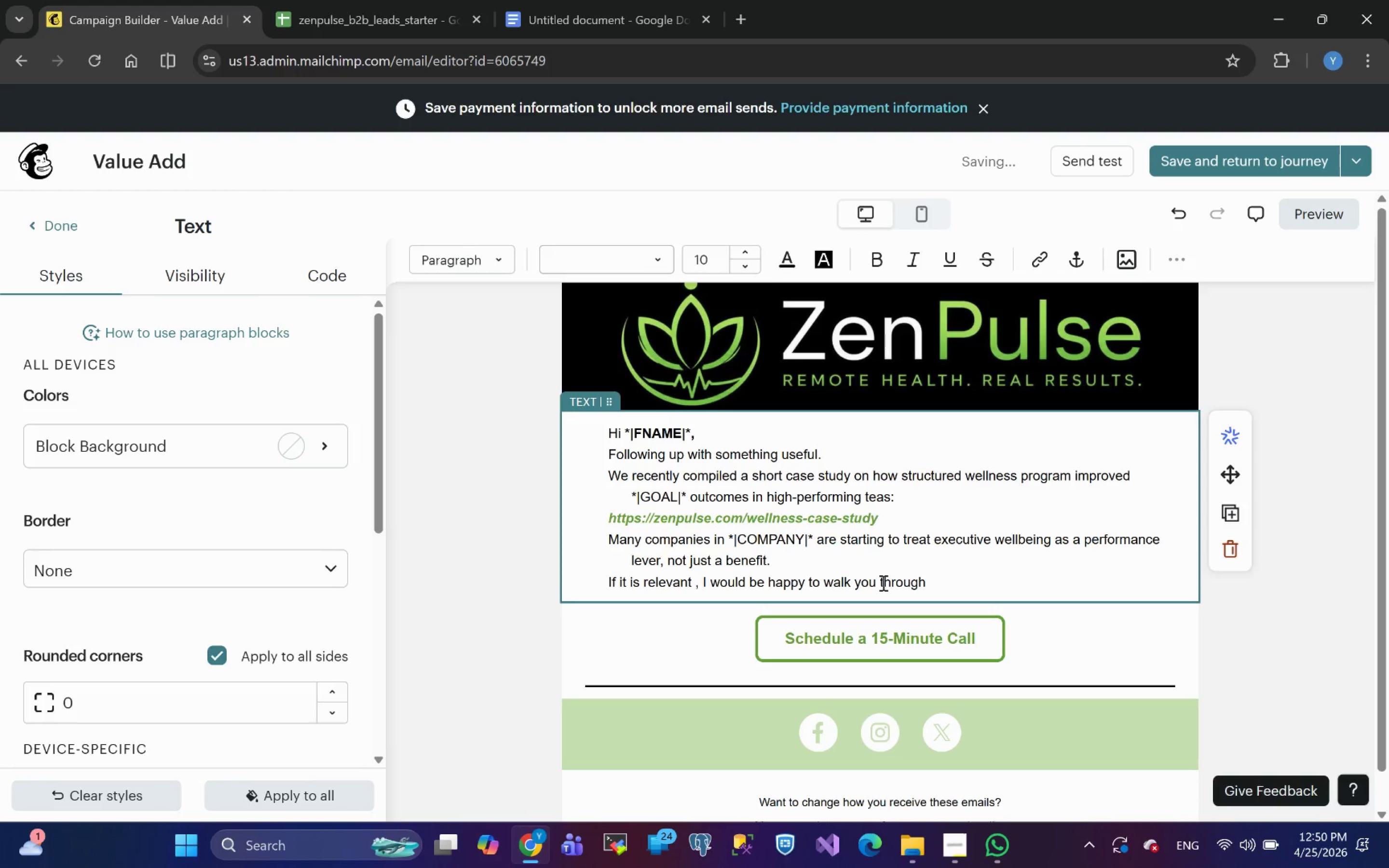 
wait(7.42)
 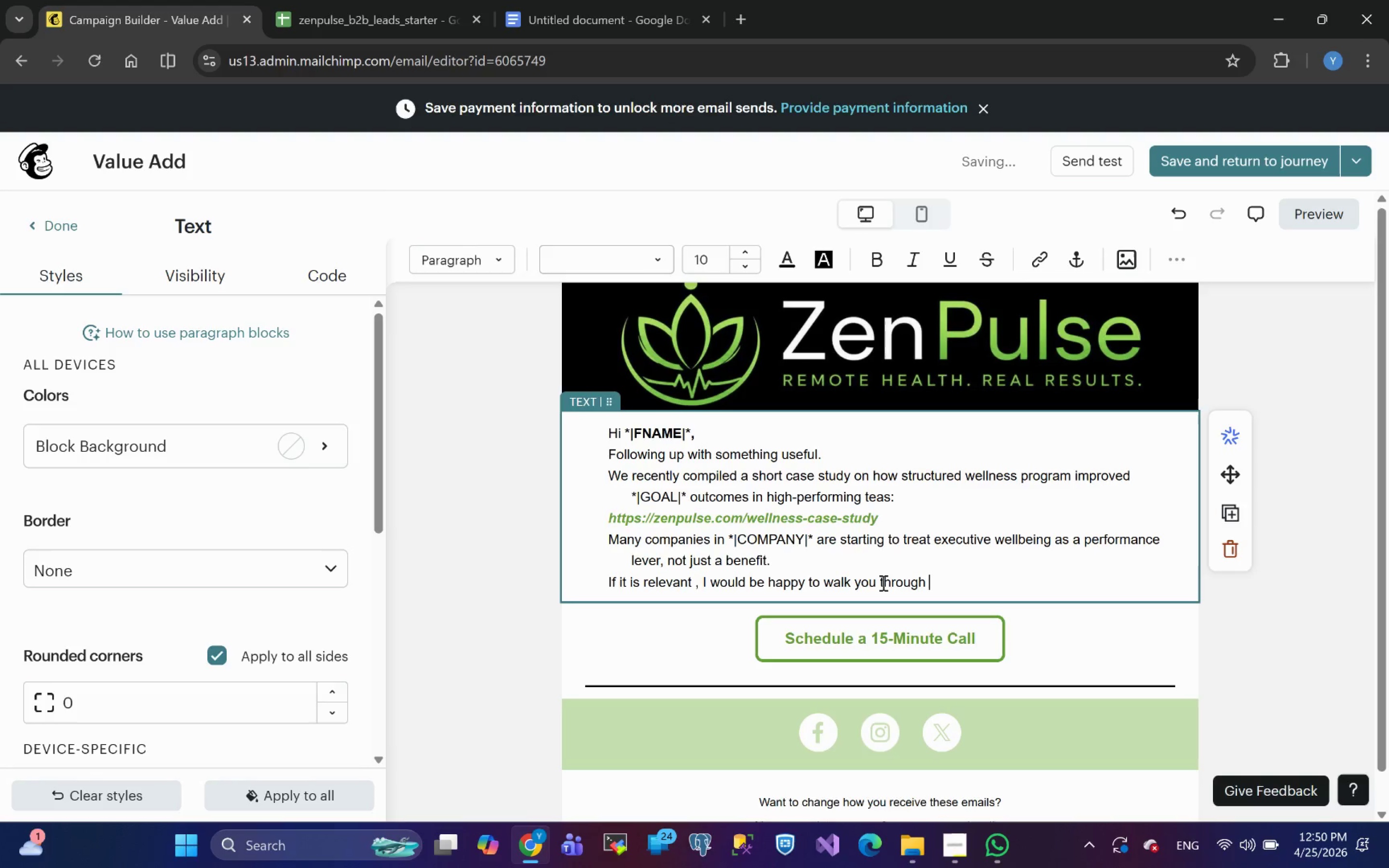 
type(how ther )
key(Backspace)
key(Backspace)
type( ;\)
key(Backspace)
key(Backspace)
 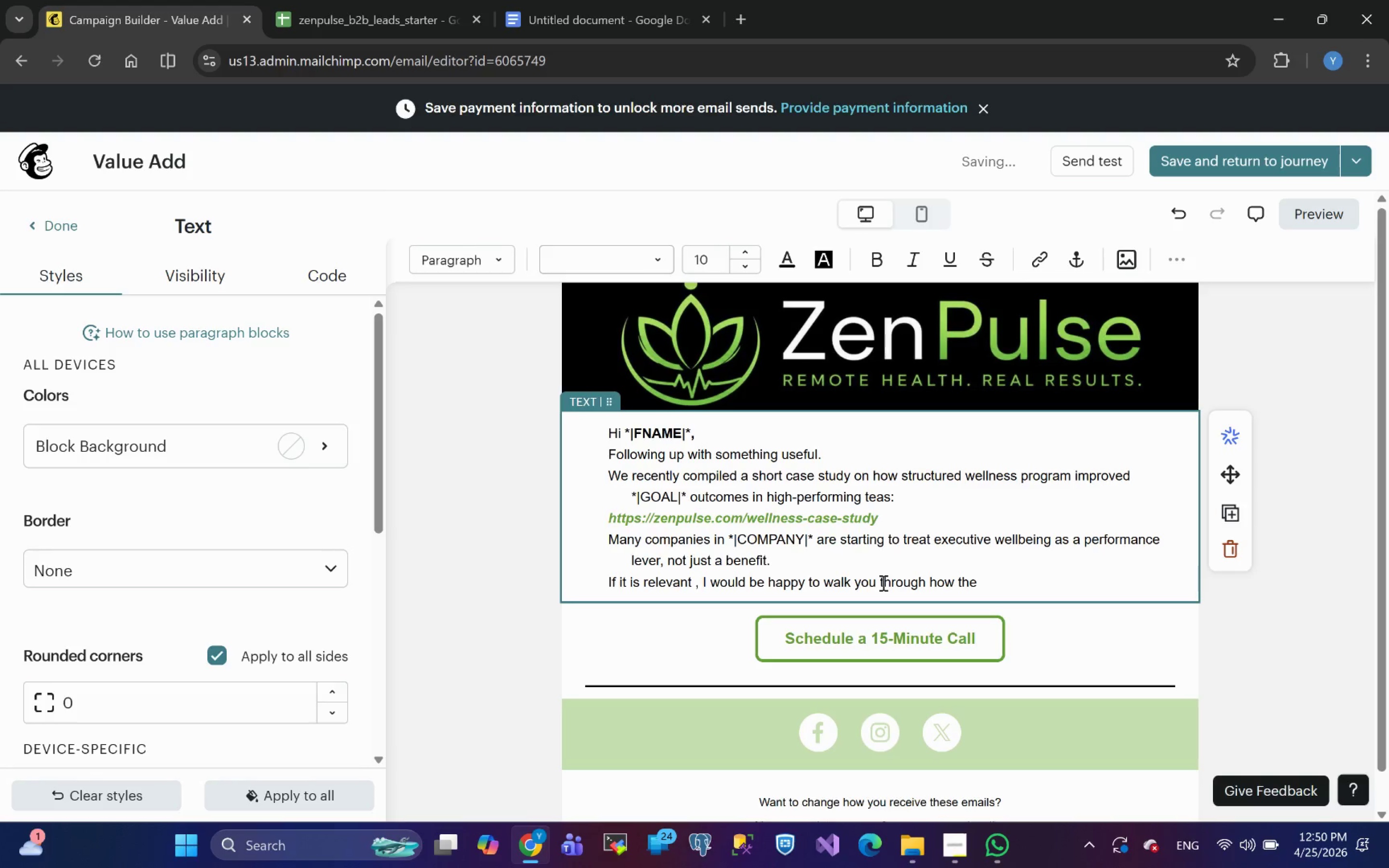 
left_click([882, 583])
 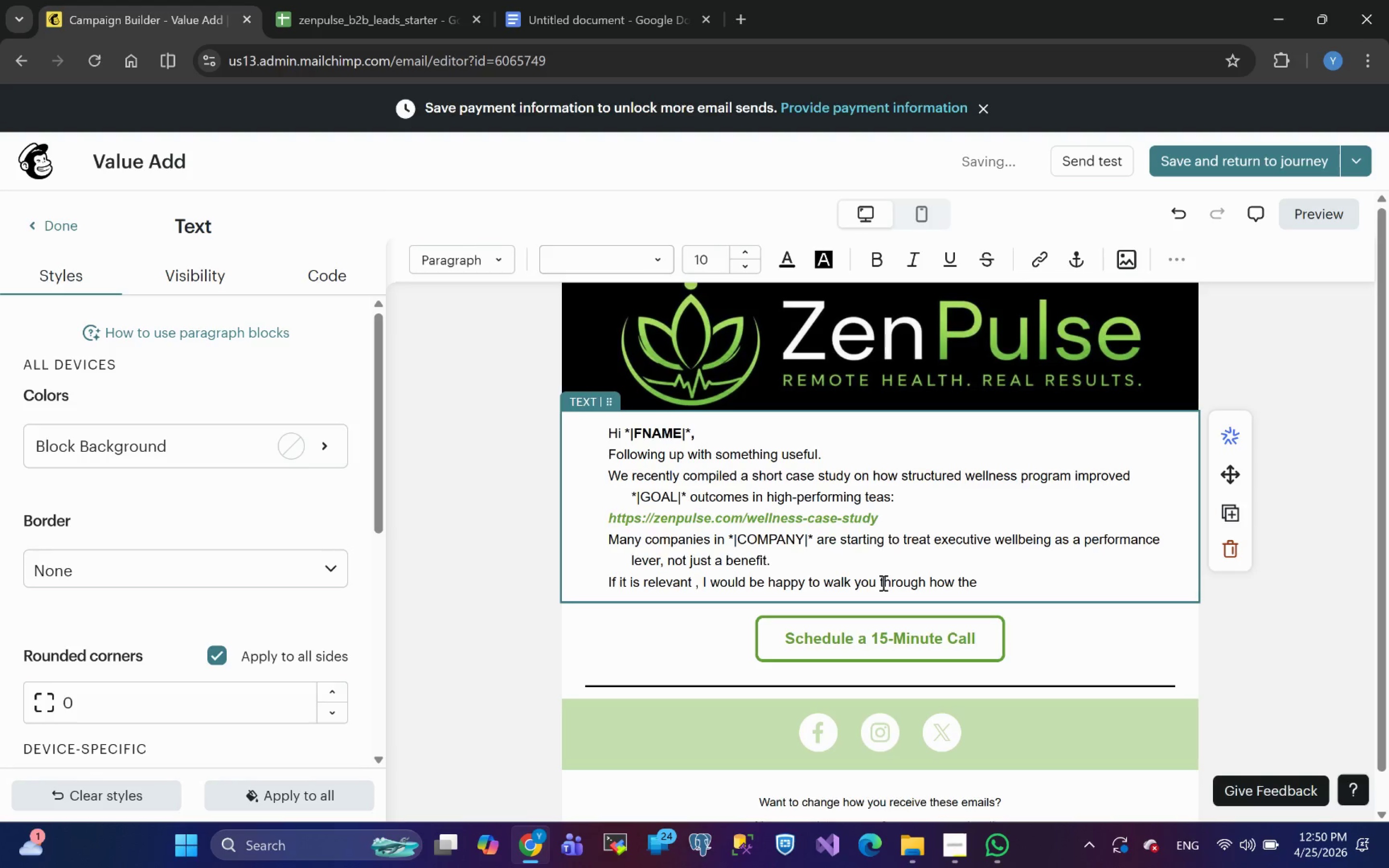 
type(pilot works\)
key(Backspace)
key(Backspace)
key(Backspace)
key(Backspace)
key(Backspace)
key(Backspace)
 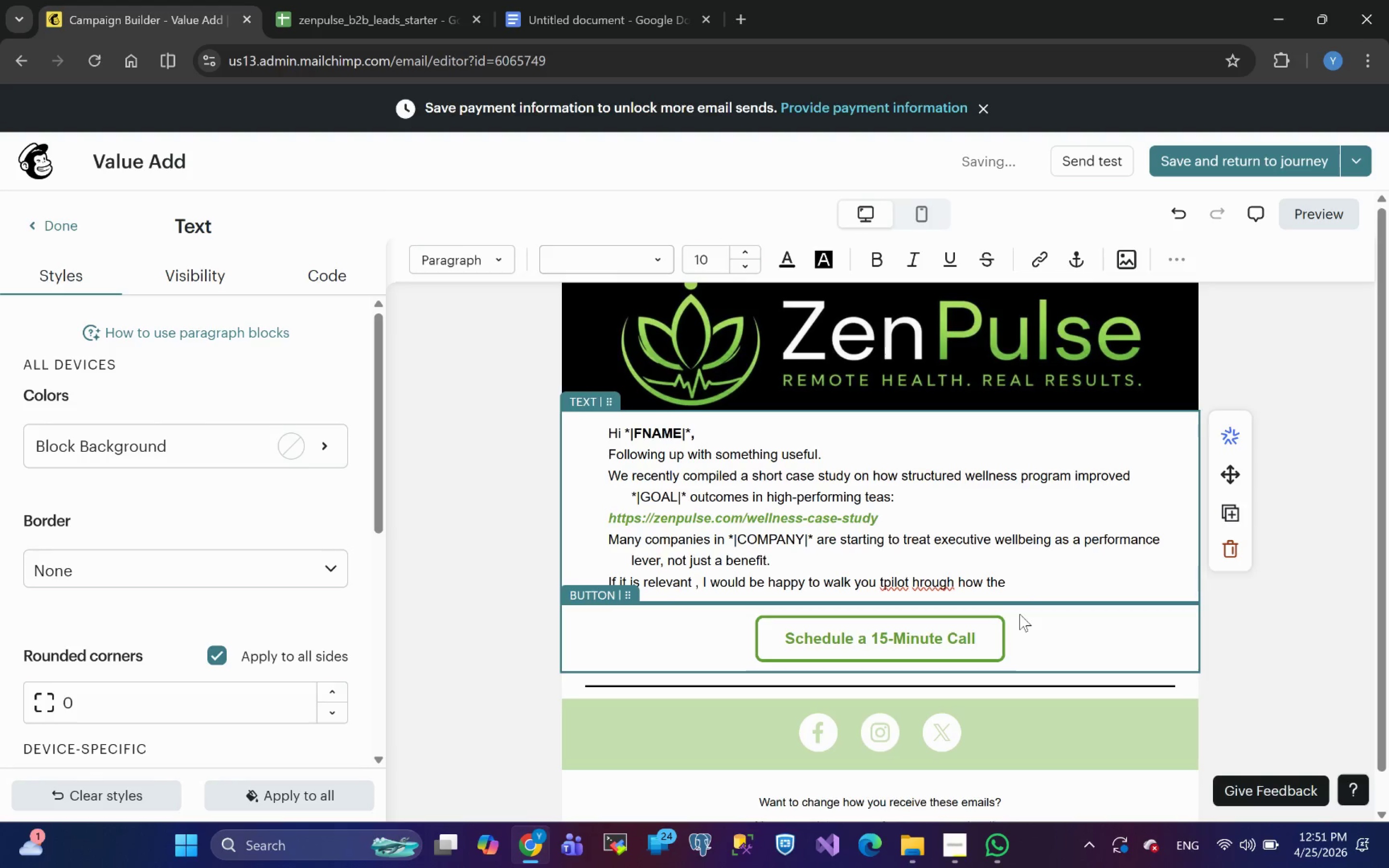 
key(Backspace)
 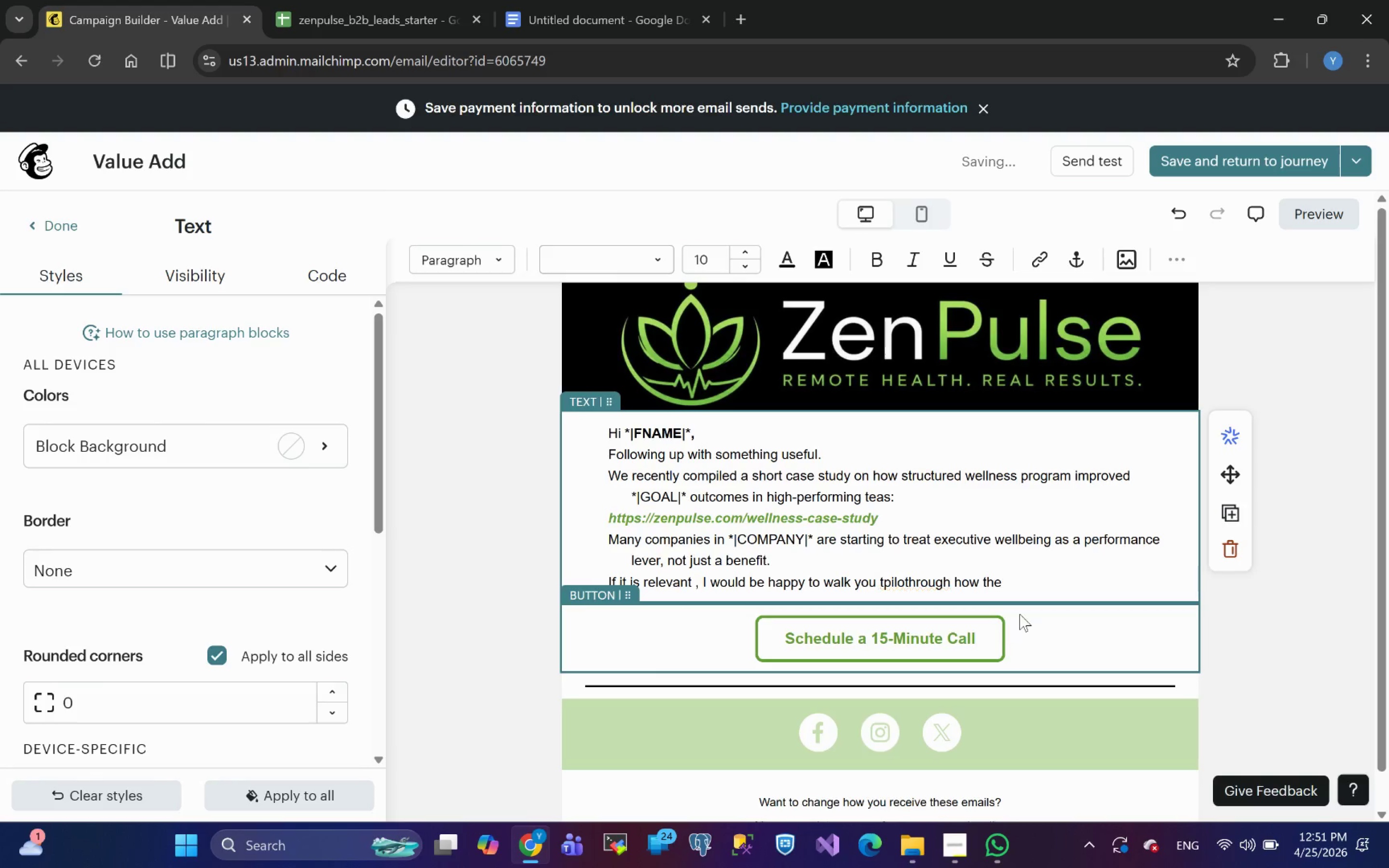 
key(Backspace)
 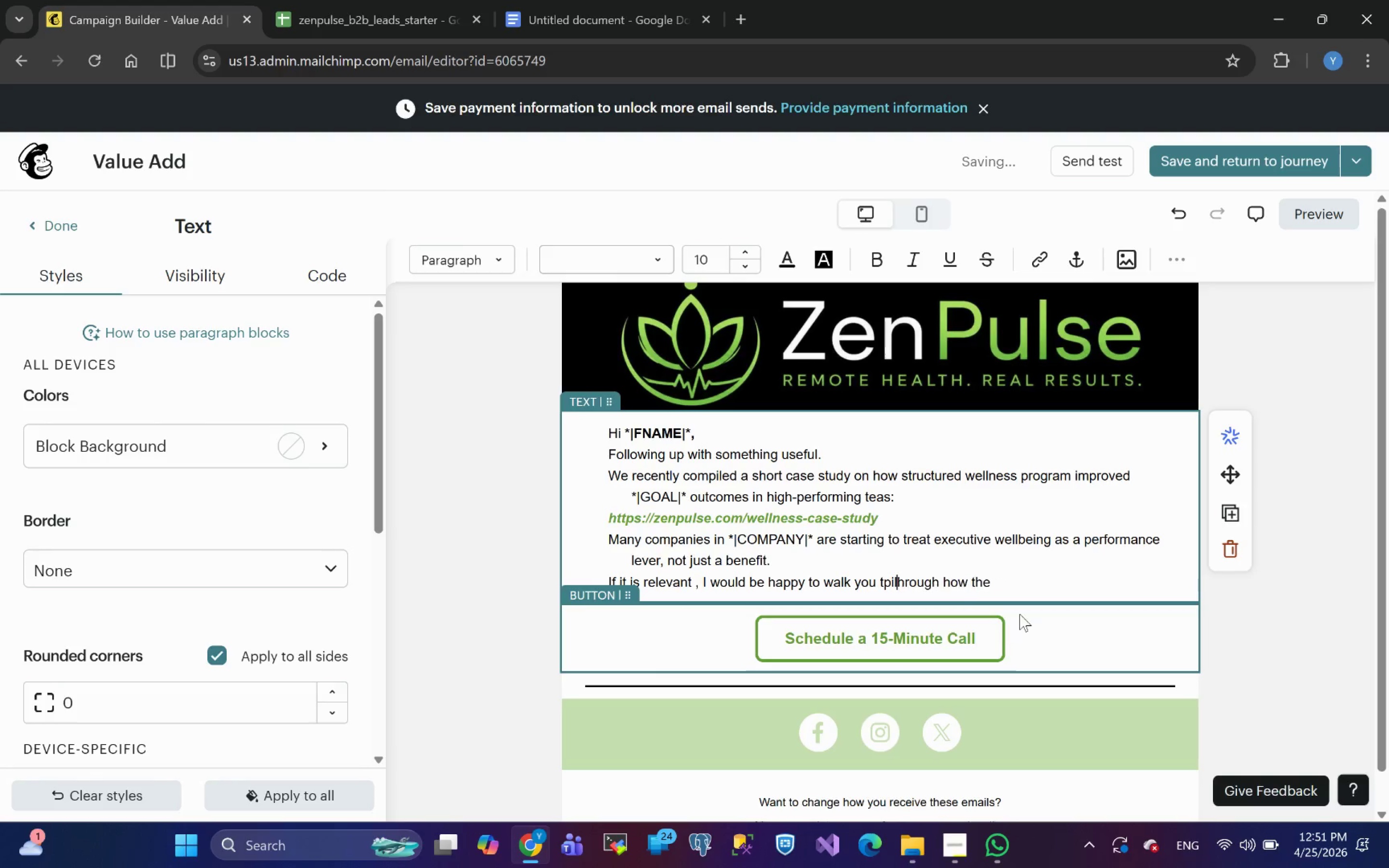 
key(Backspace)
 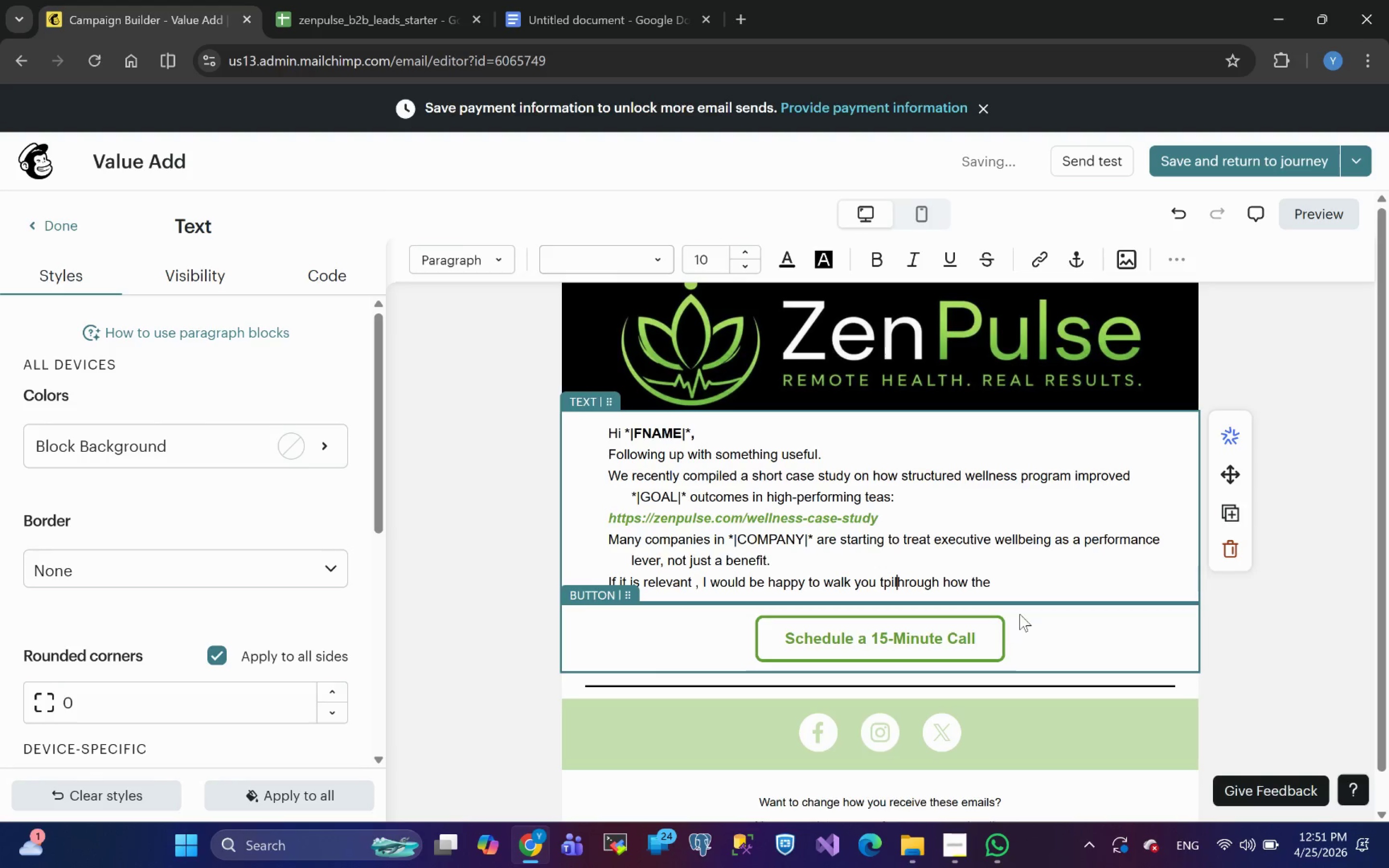 
key(Backspace)
 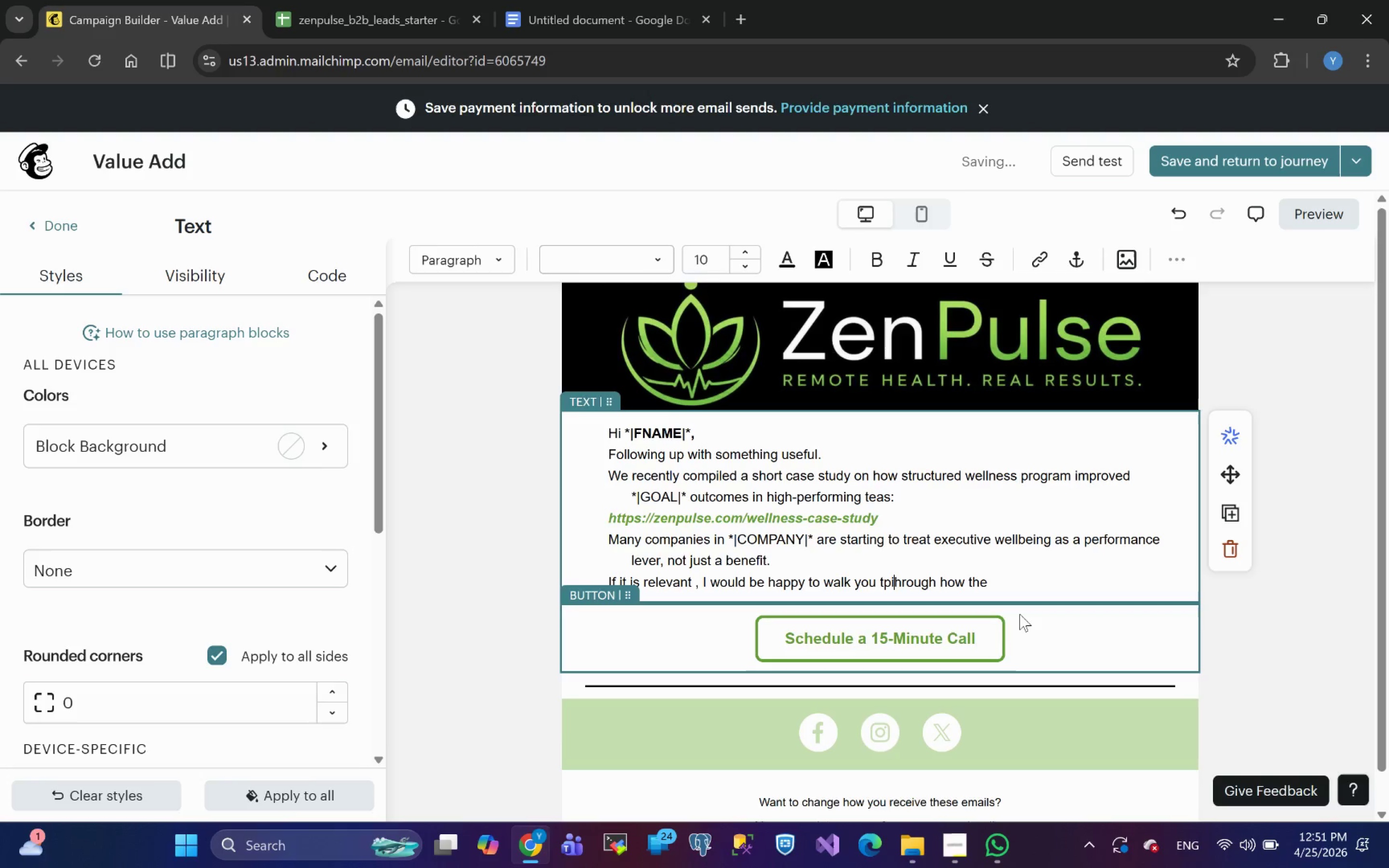 
hold_key(key=Backspace, duration=0.4)
 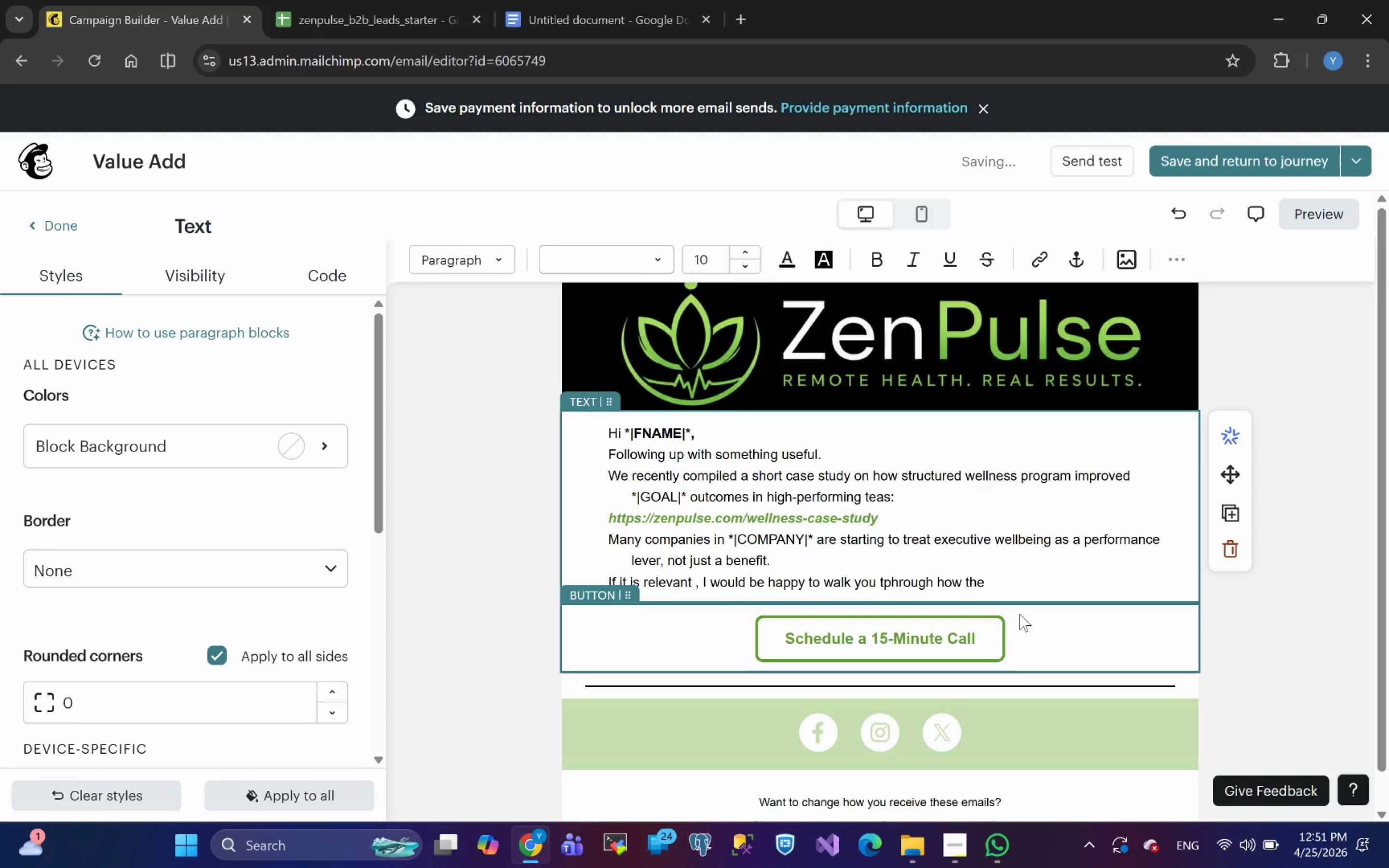 
key(Backspace)
 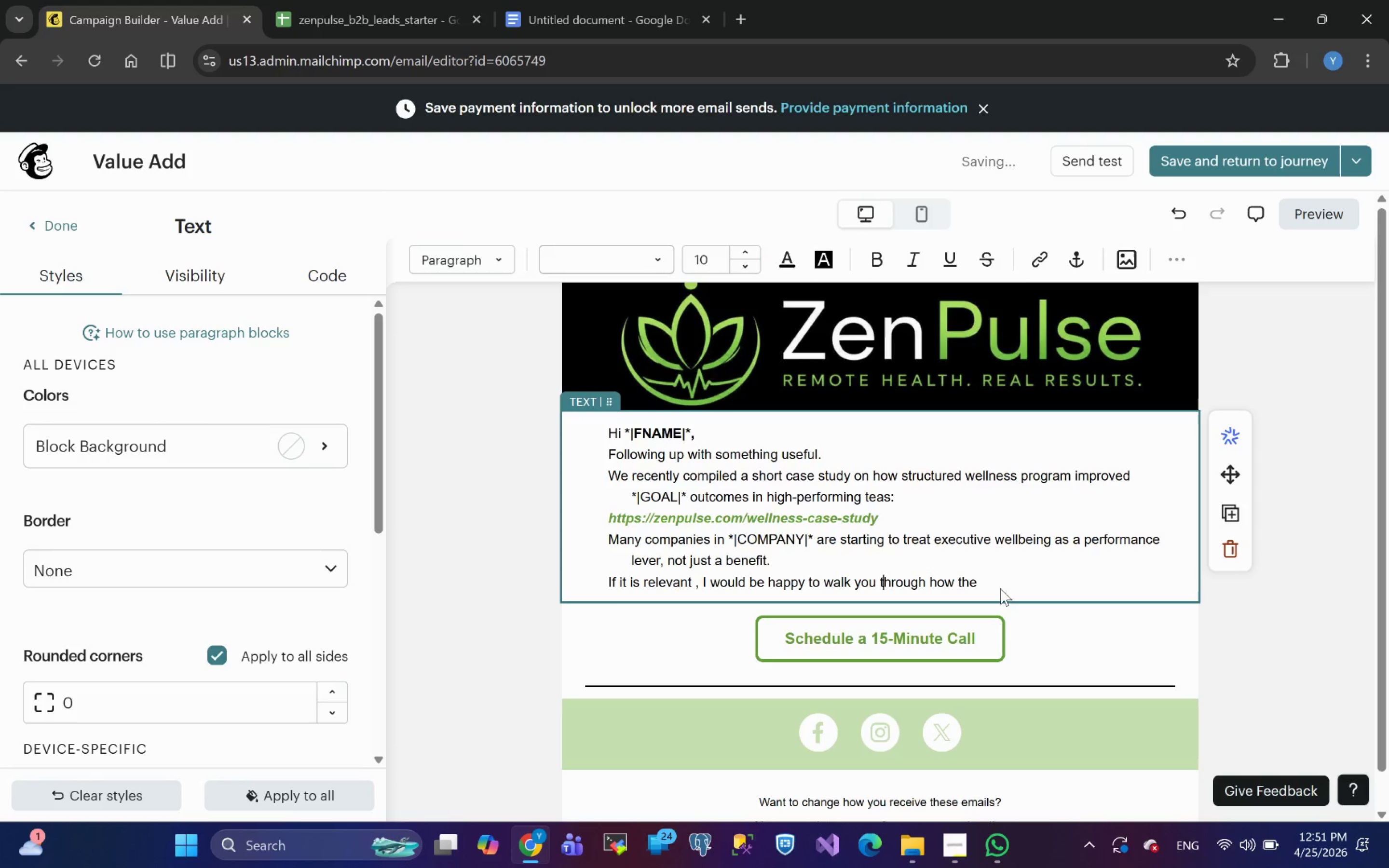 
left_click([1004, 583])
 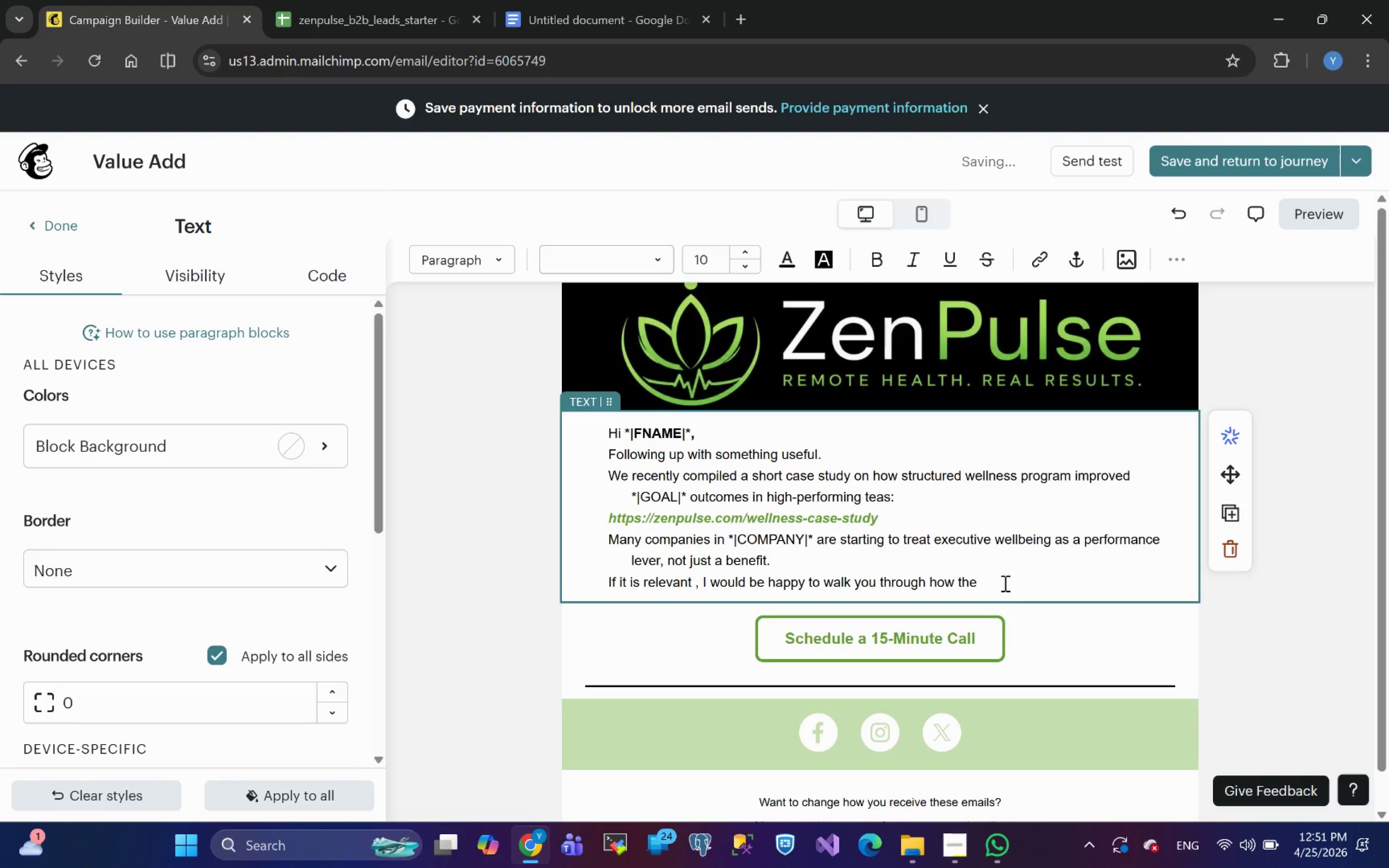 
type(pilot works)
 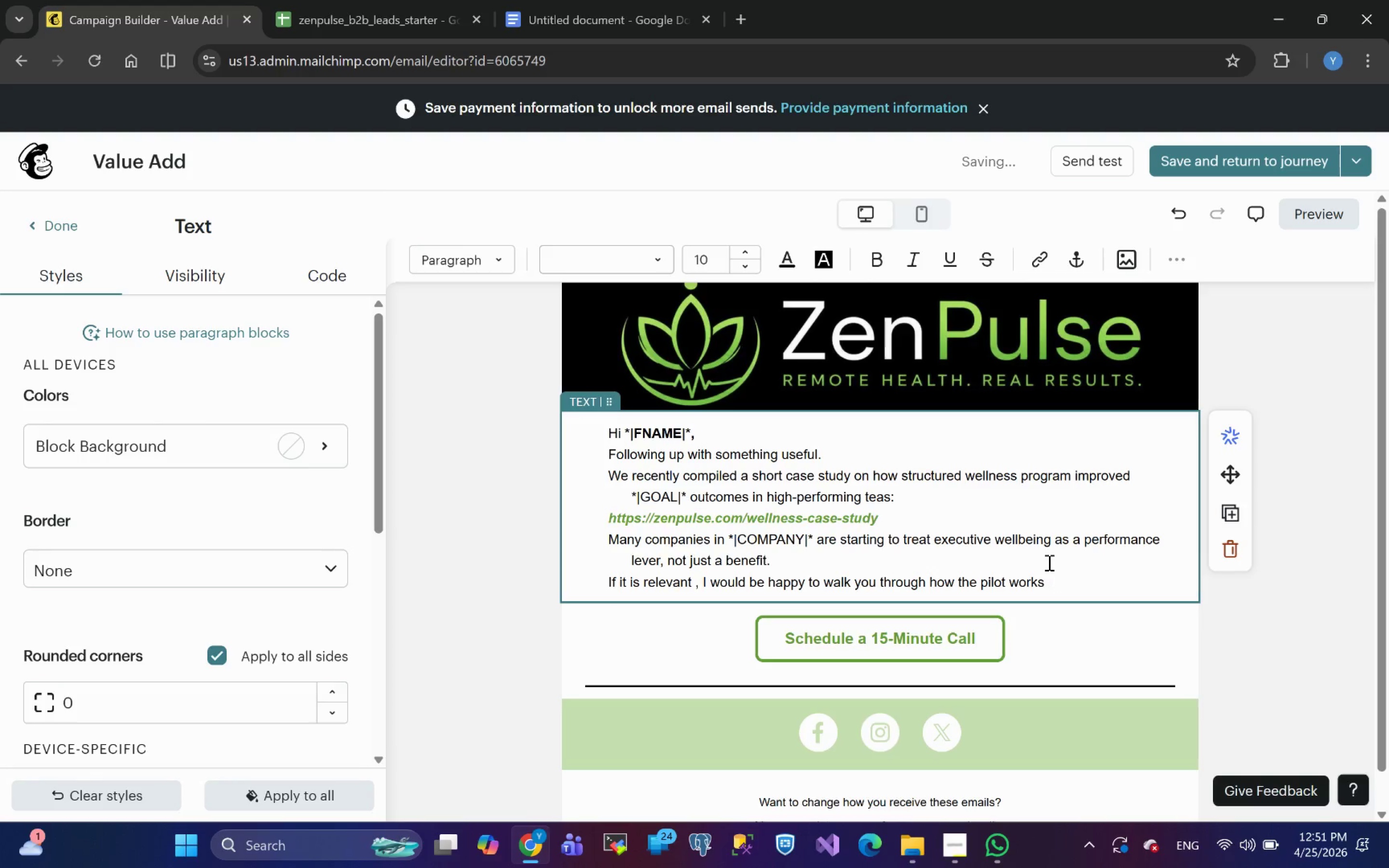 
key(Period)
 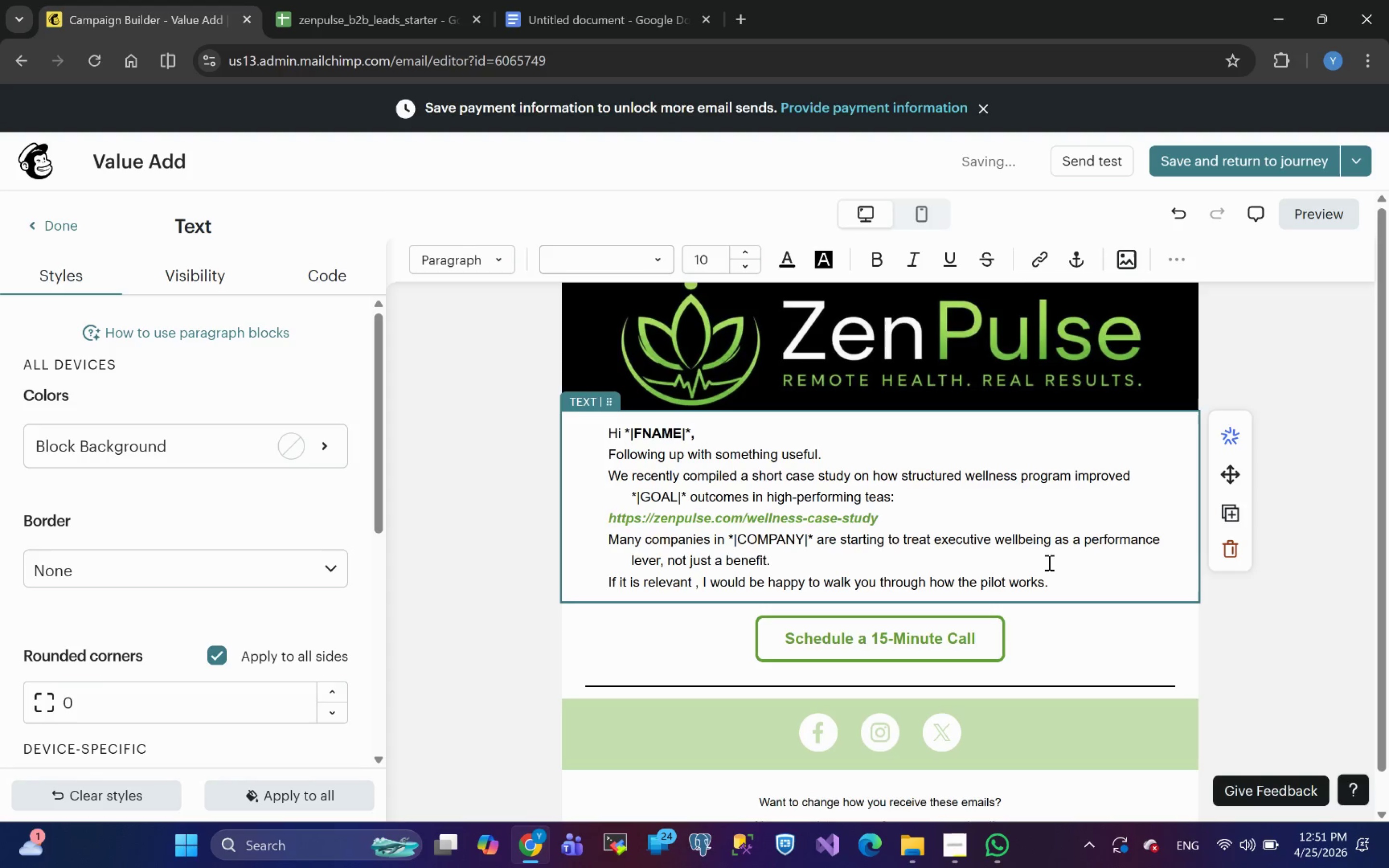 
wait(9.93)
 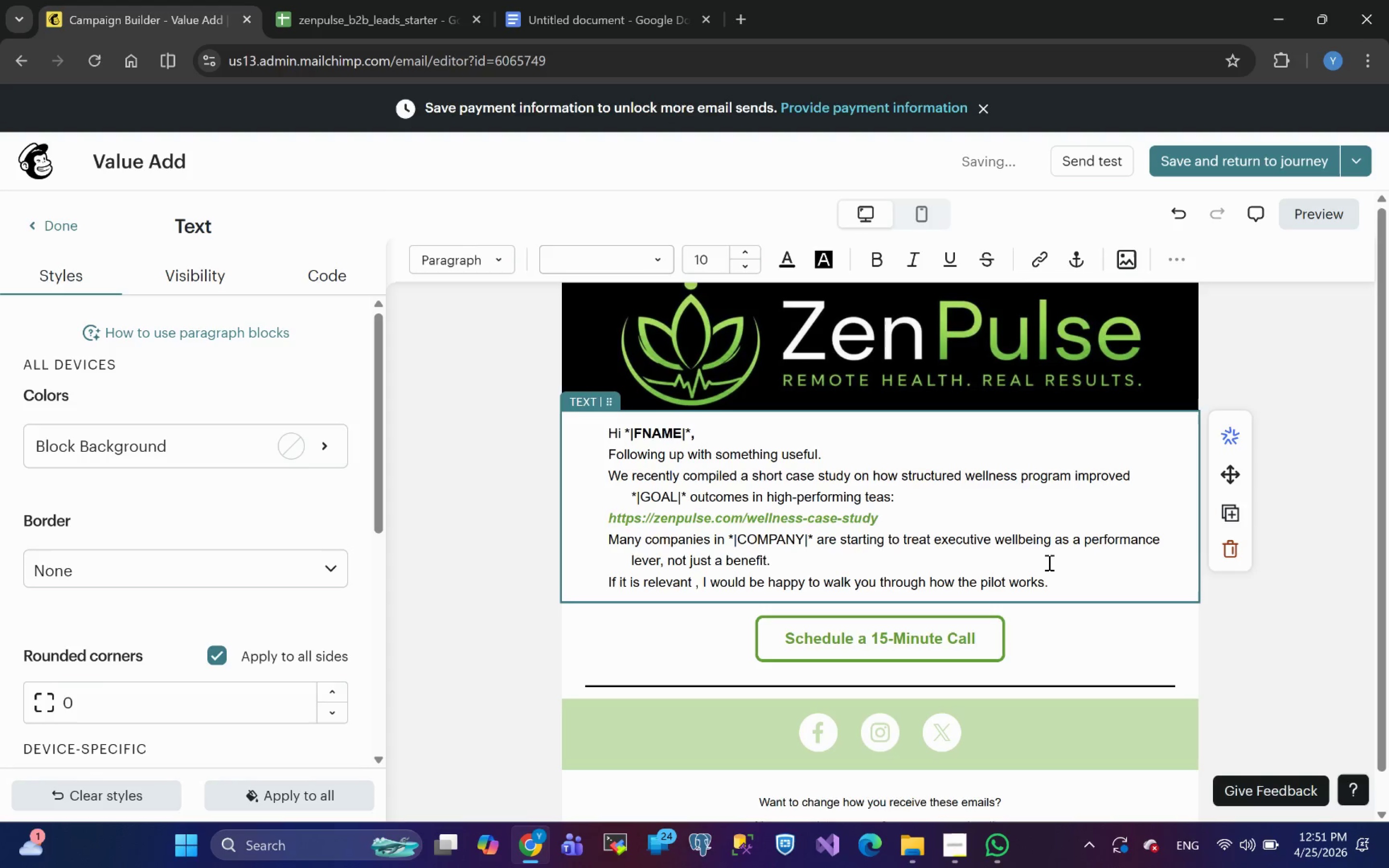 
left_click([1056, 572])
 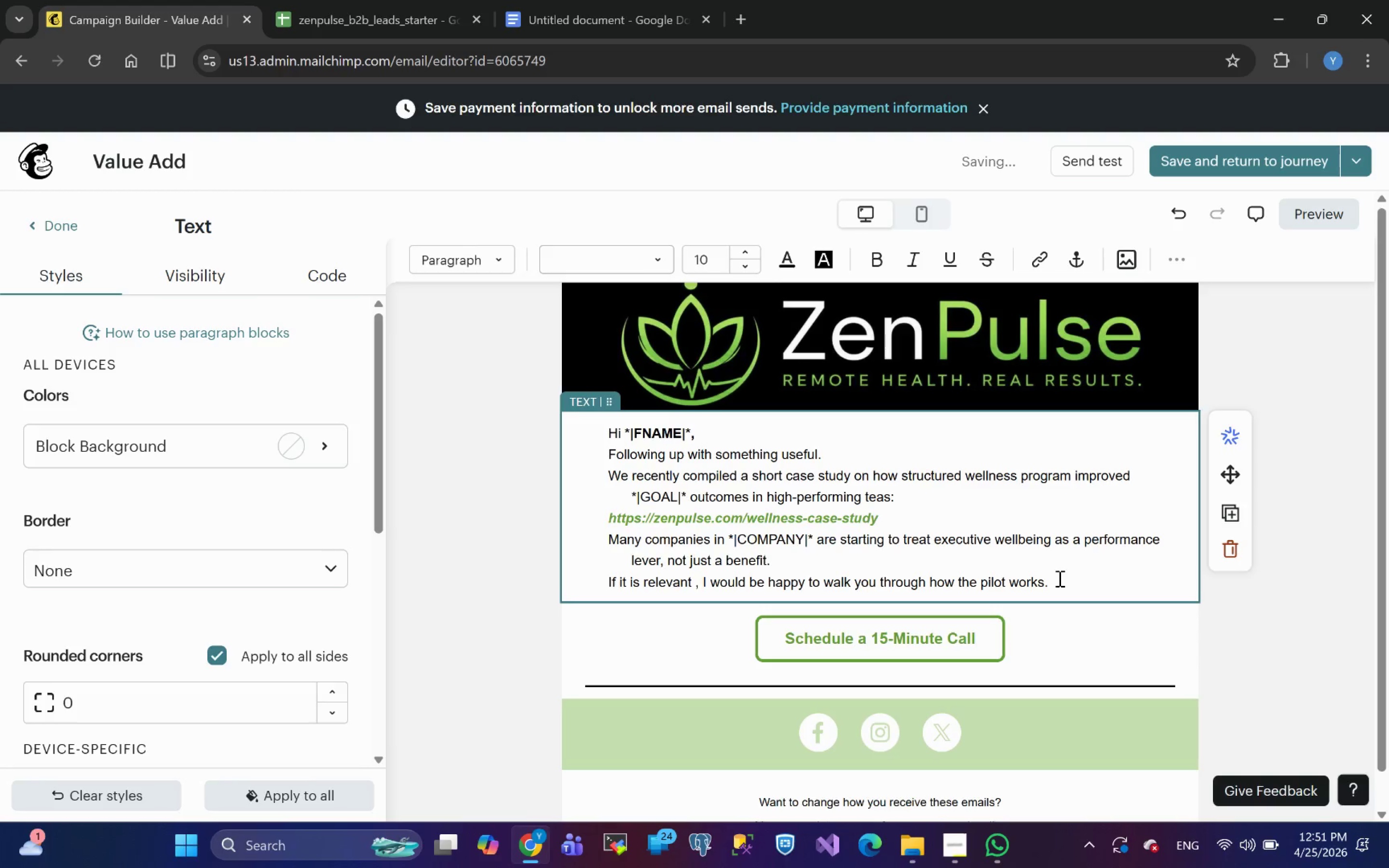 
double_click([1059, 578])
 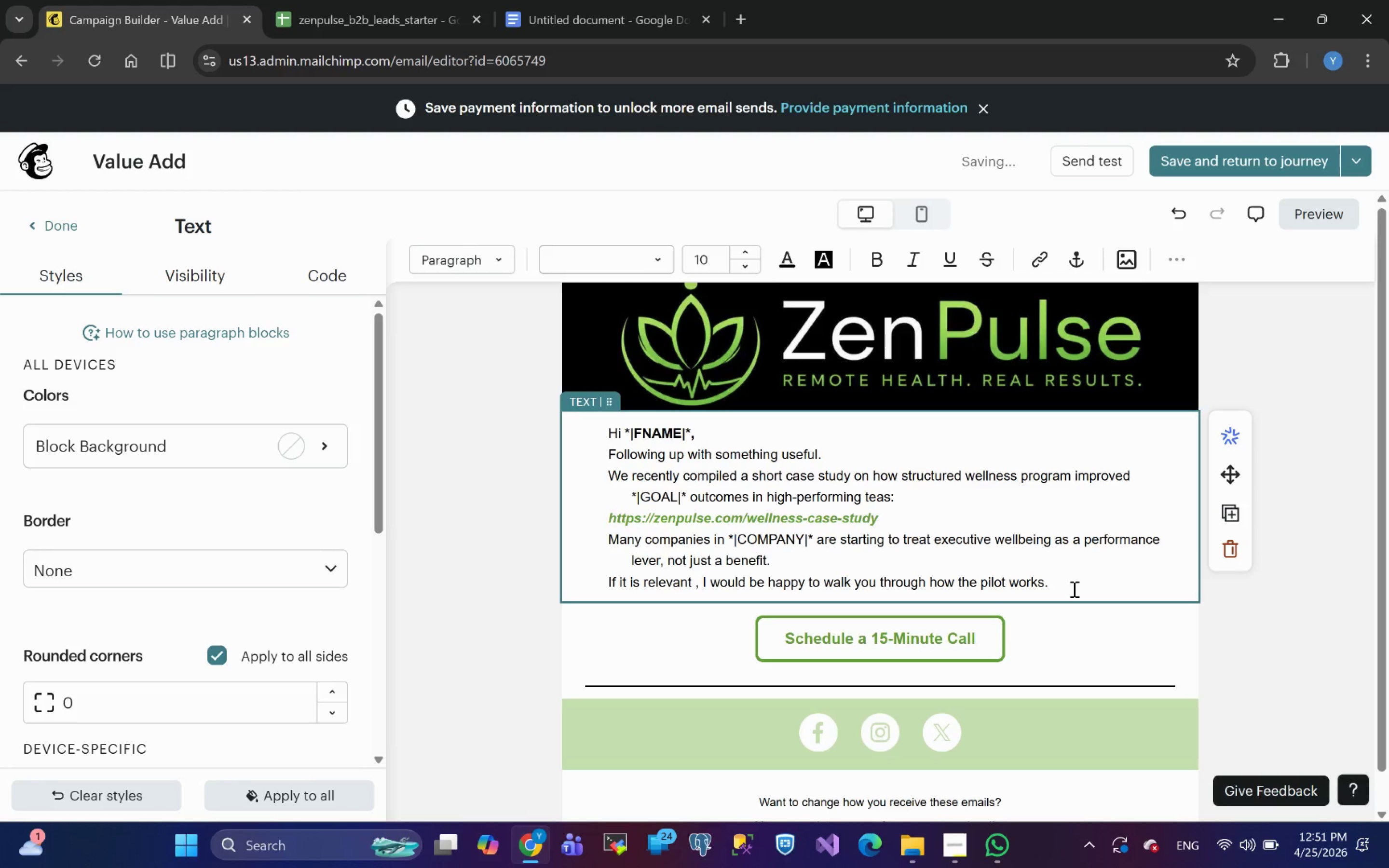 
double_click([1073, 589])
 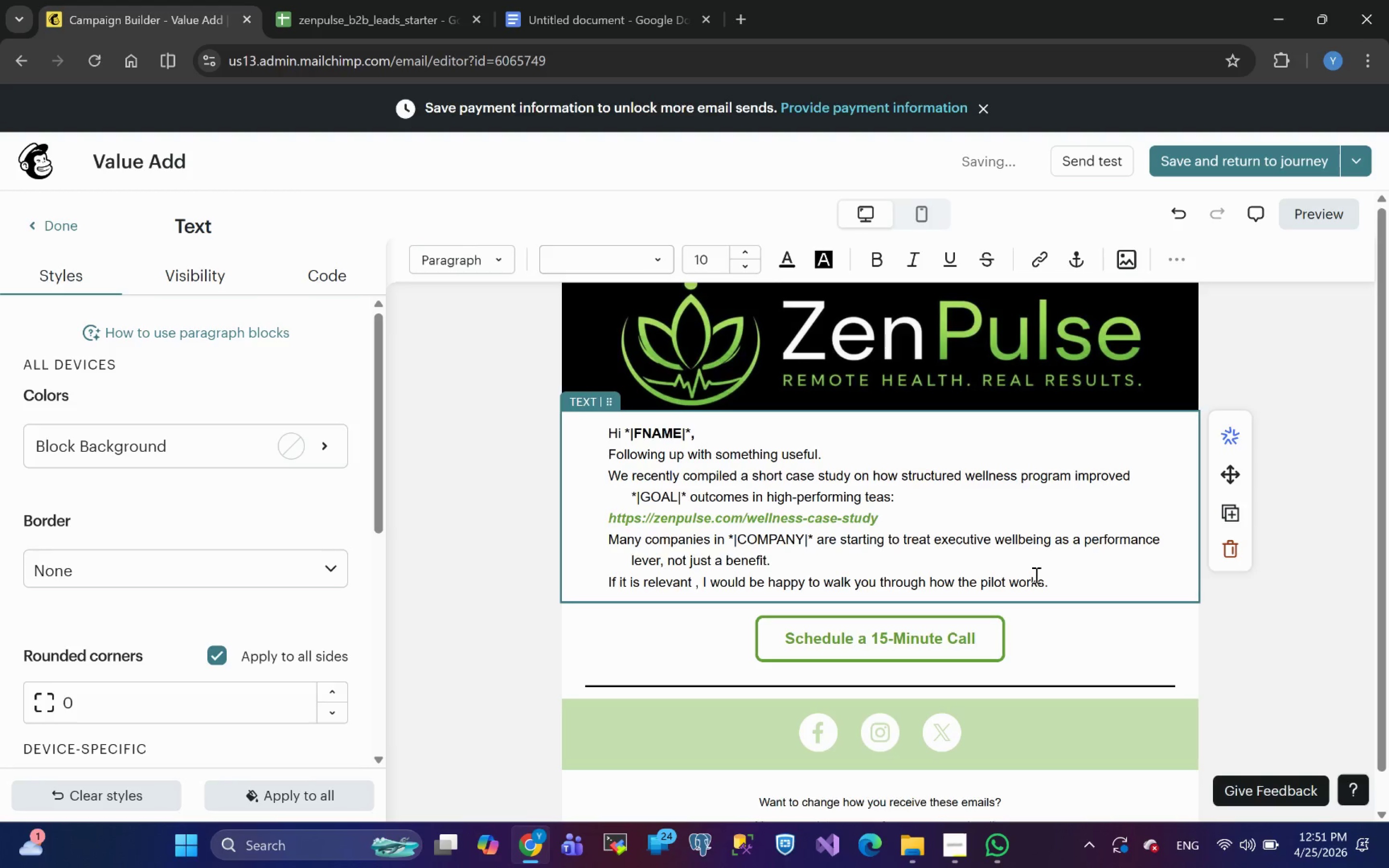 
triple_click([1016, 570])
 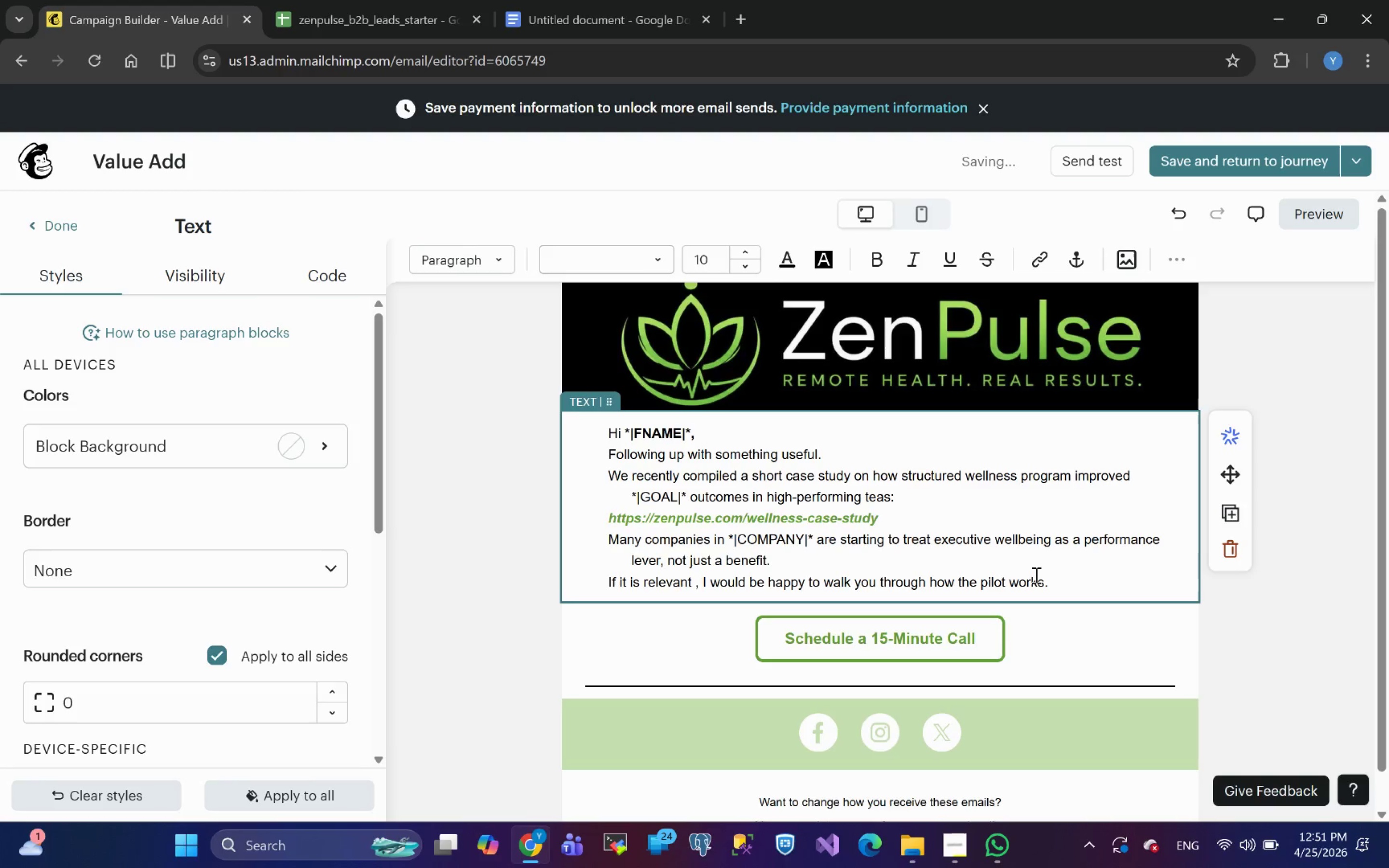 
triple_click([1016, 570])
 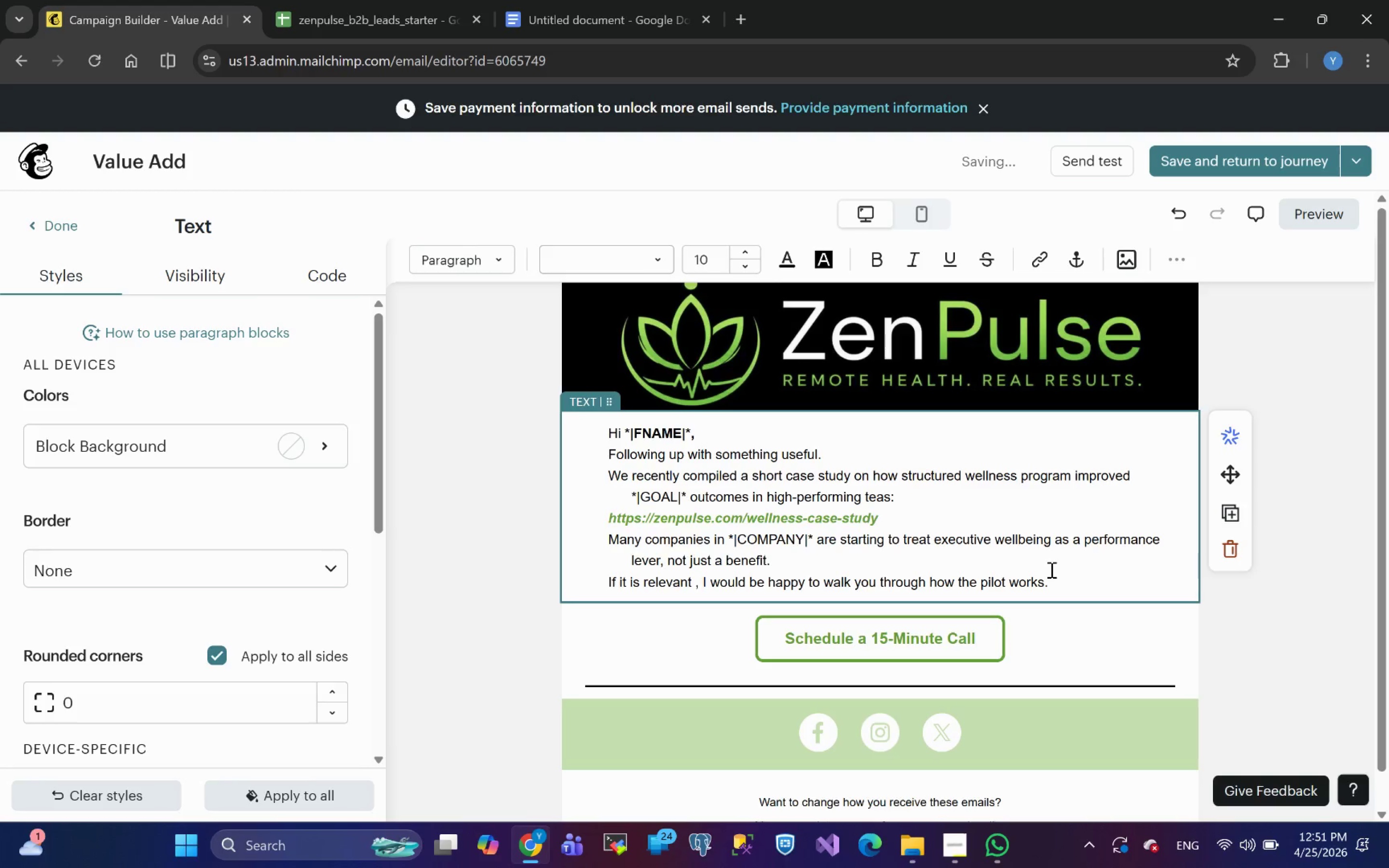 
double_click([1056, 570])
 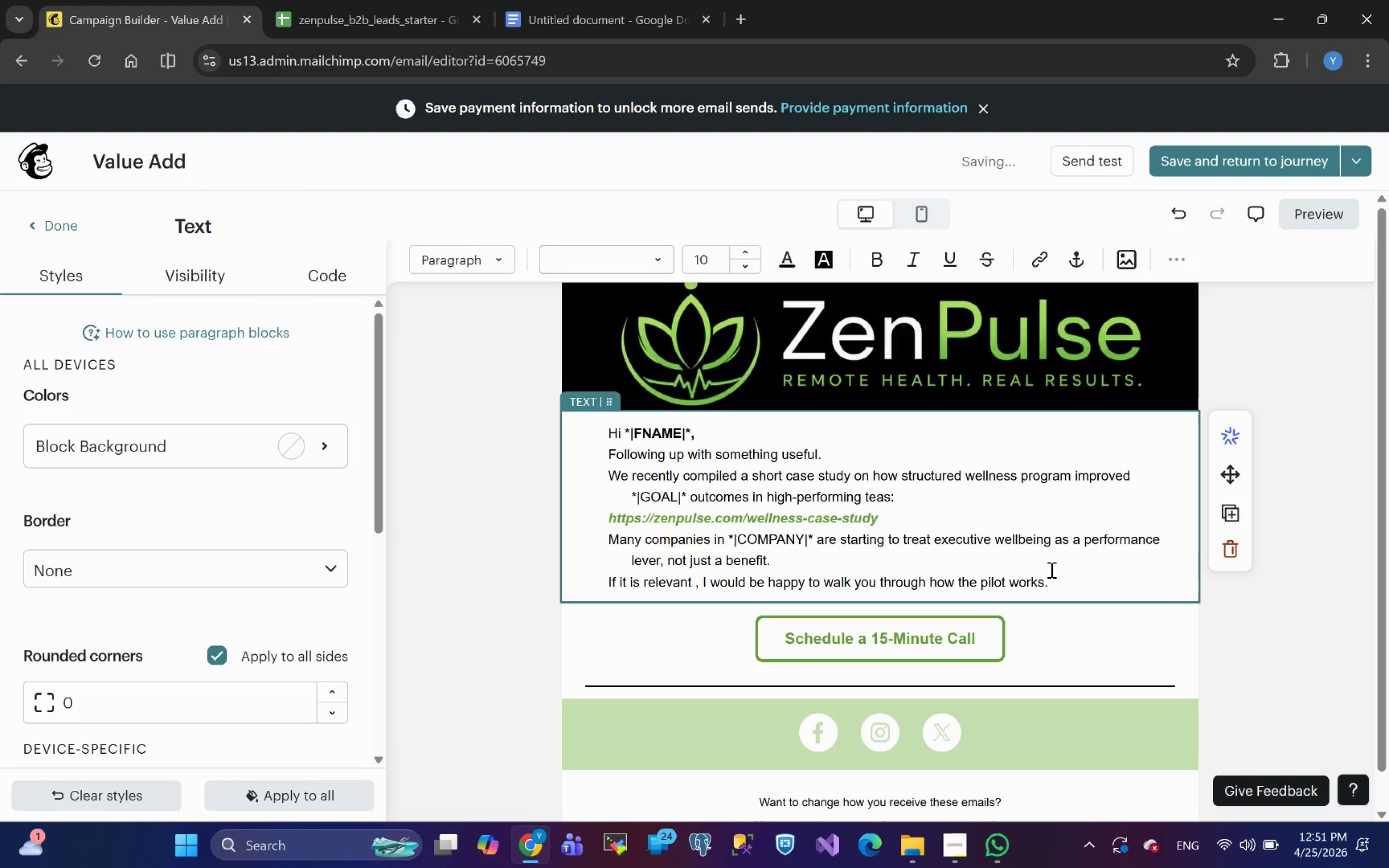 
triple_click([1056, 570])
 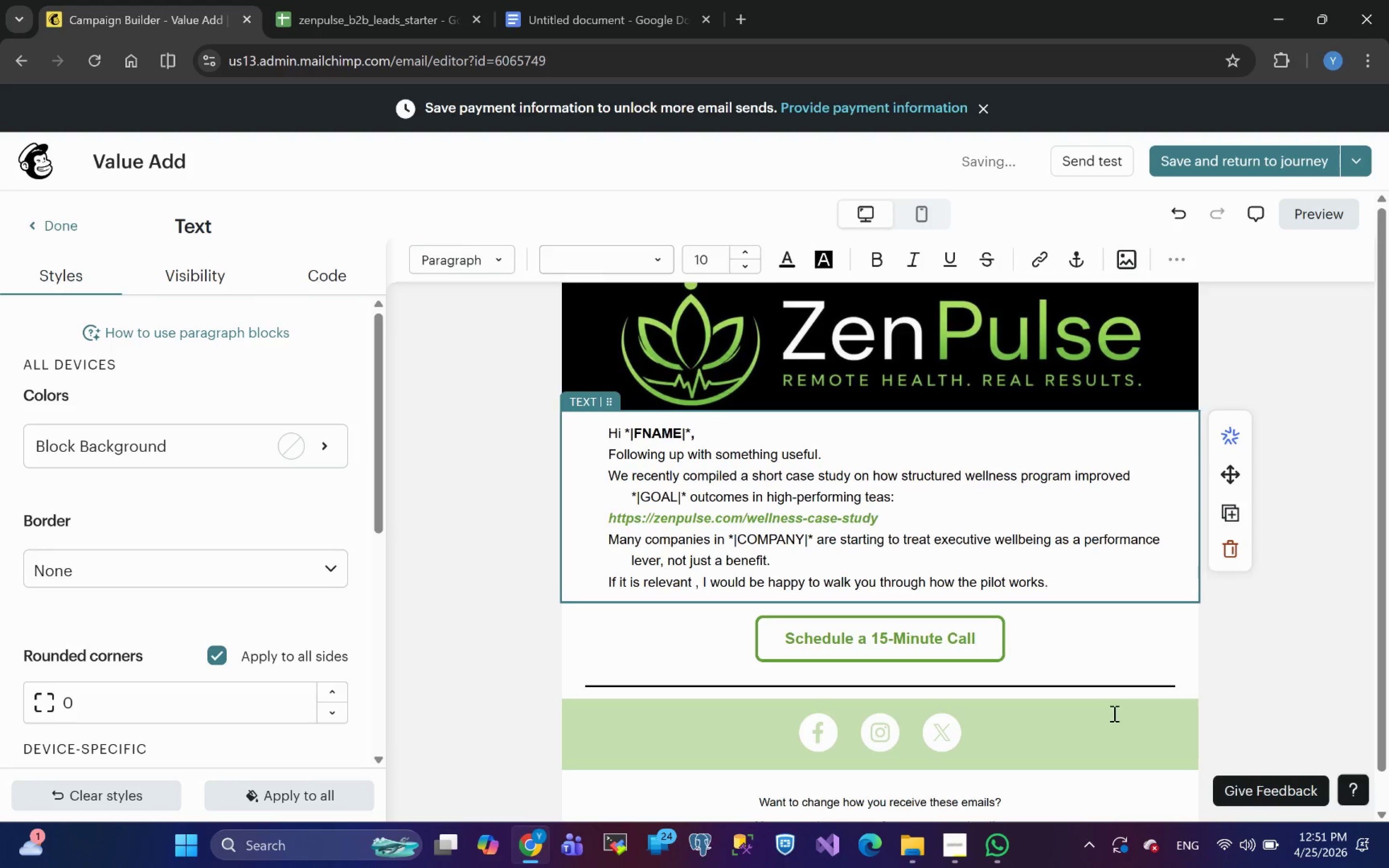 
wait(6.54)
 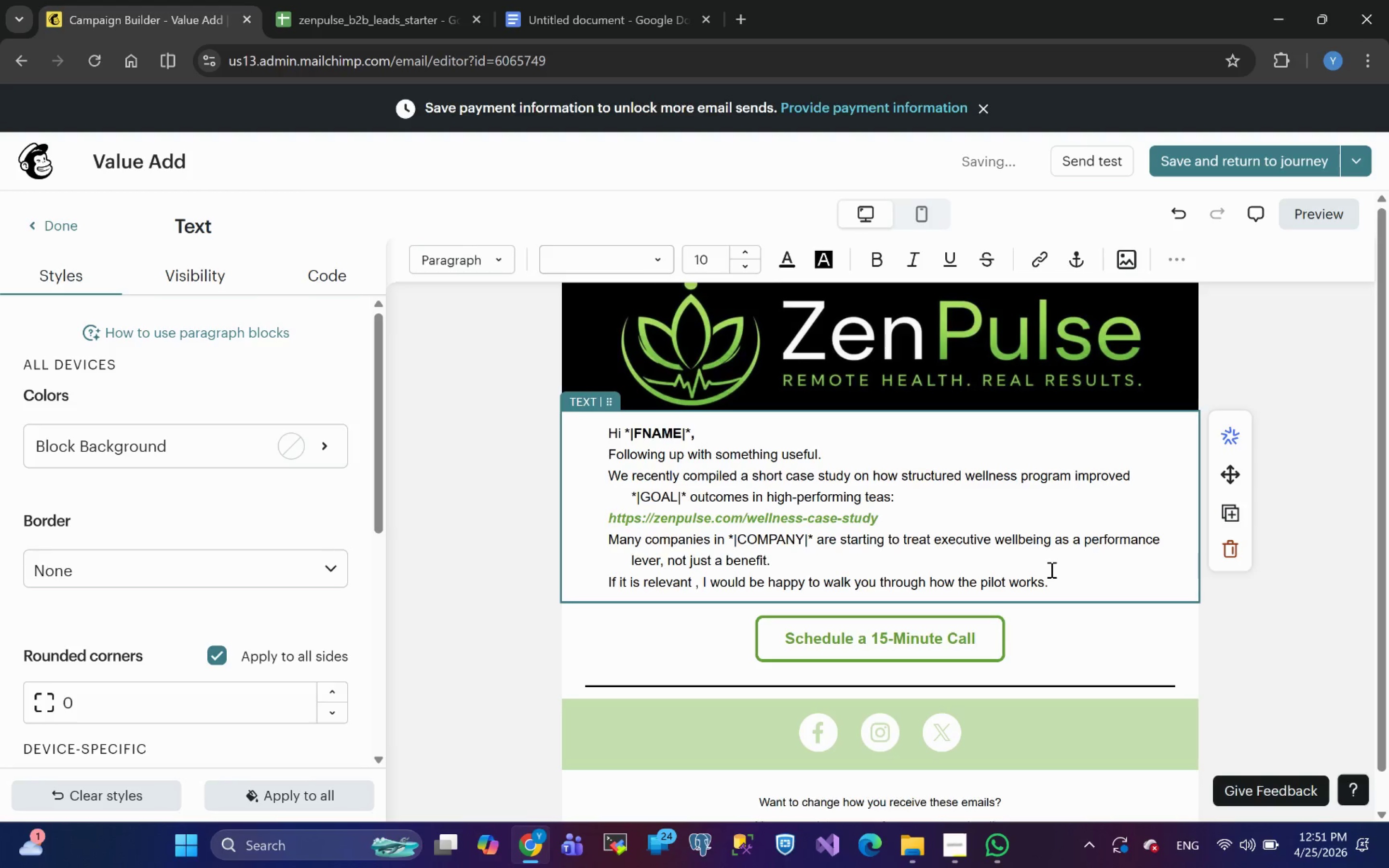 
left_click([954, 854])